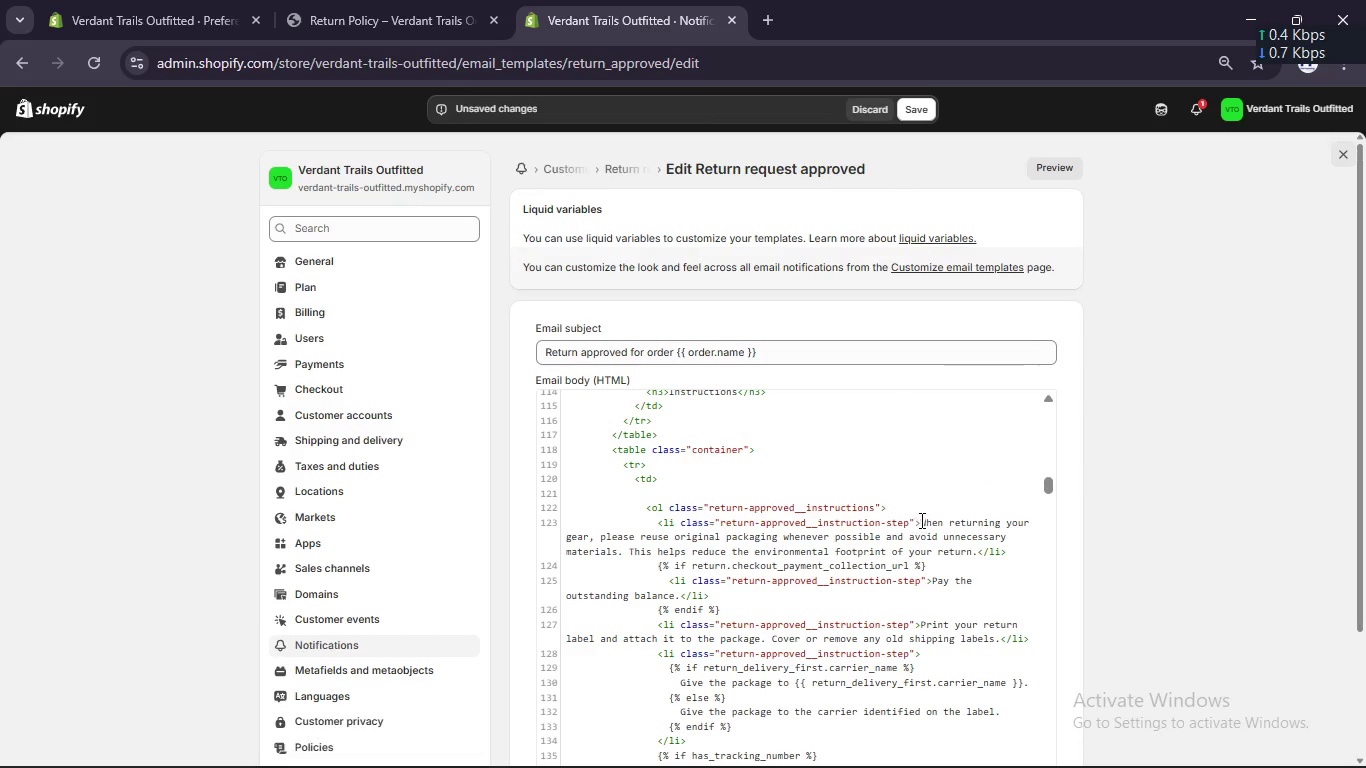 
left_click_drag(start_coordinate=[920, 520], to_coordinate=[977, 553])
 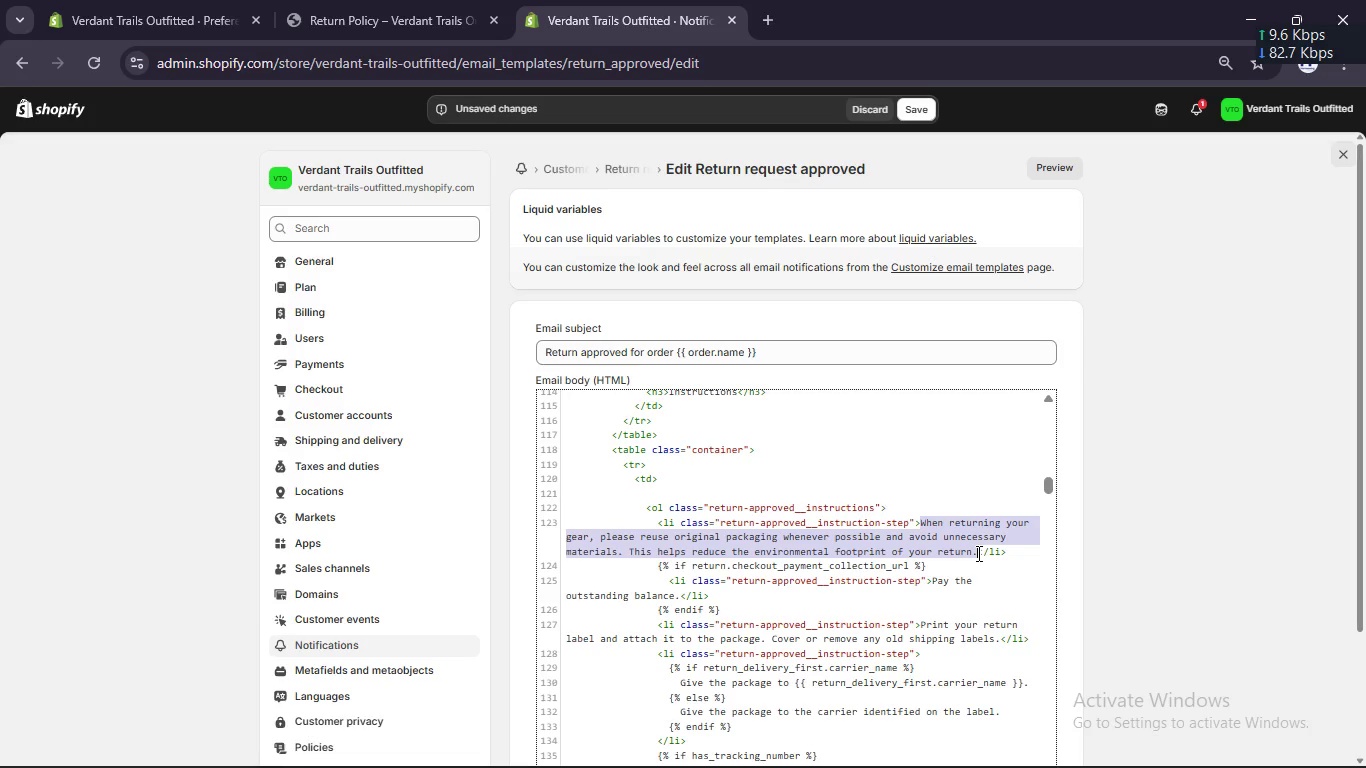 
key(Control+C)
 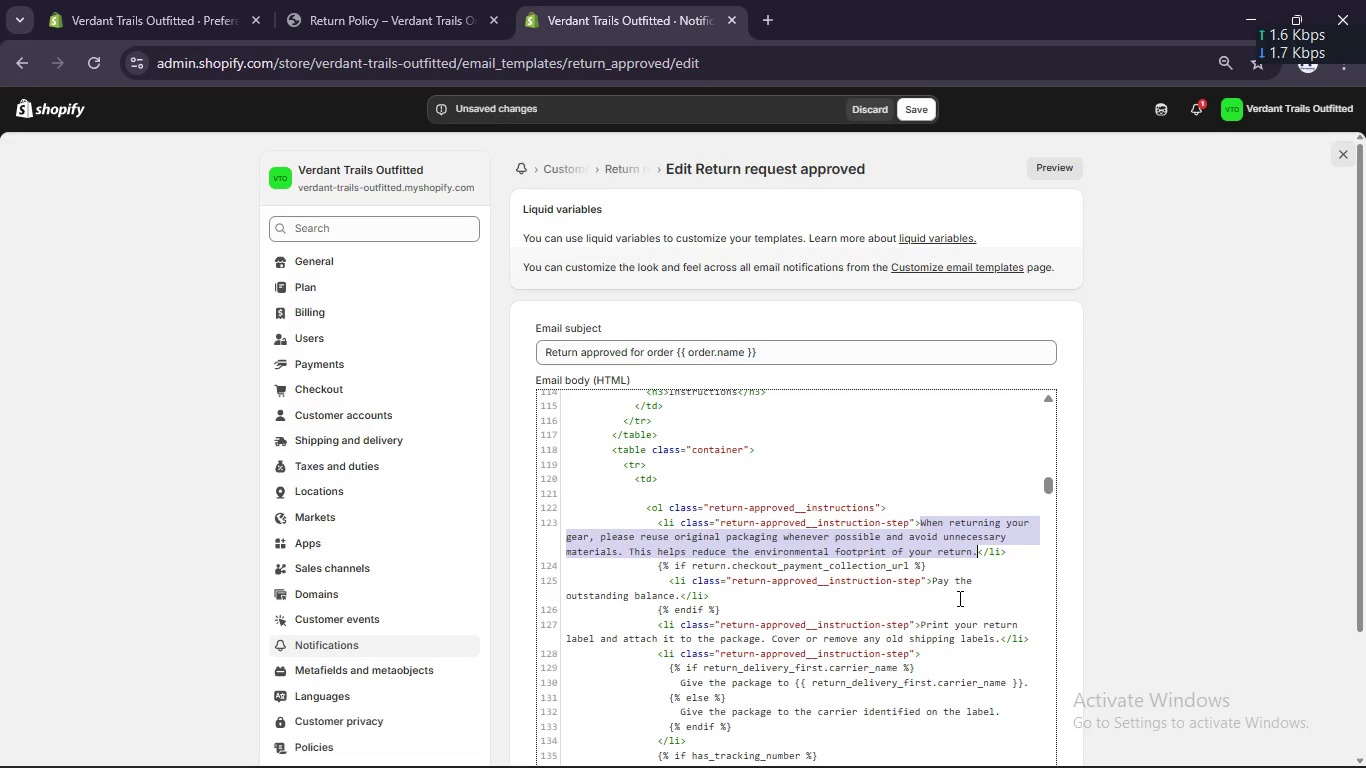 
left_click([958, 598])
 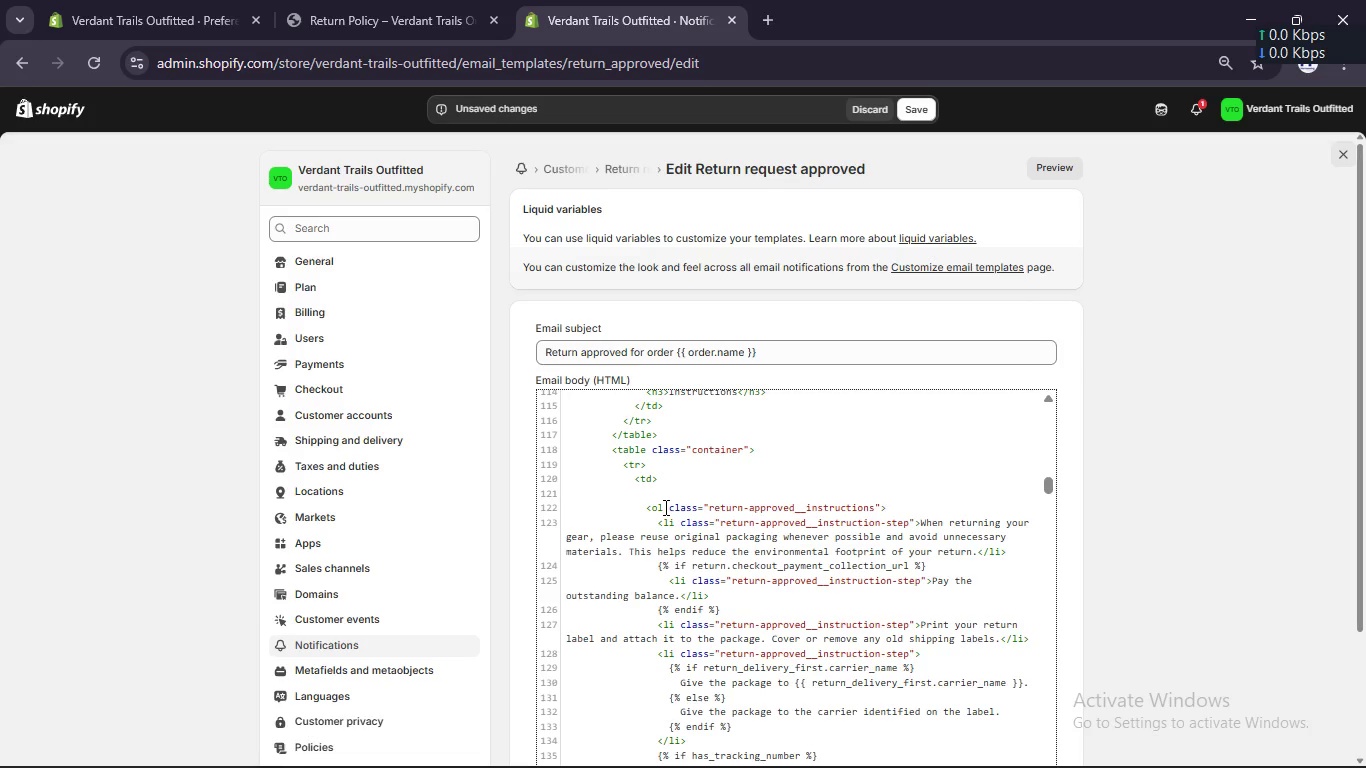 
double_click([660, 506])
 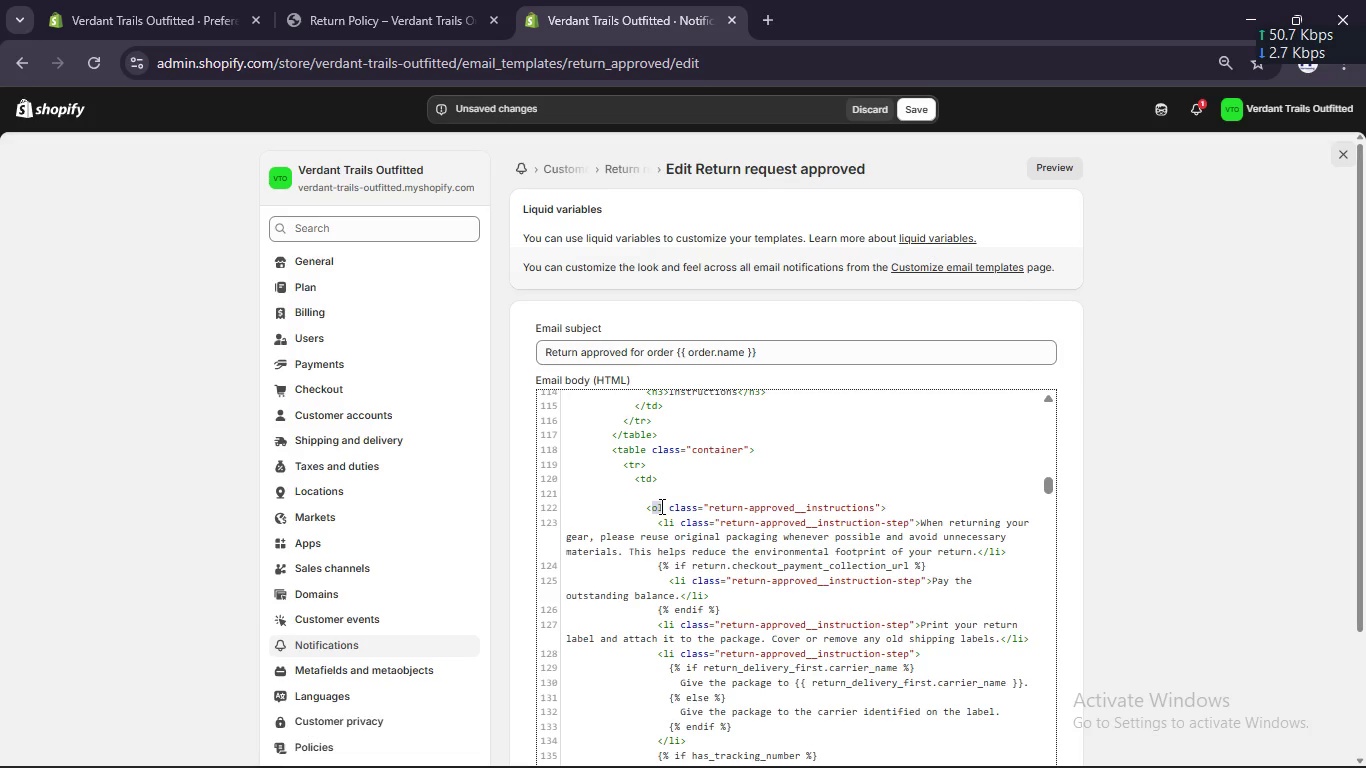 
left_click([712, 578])
 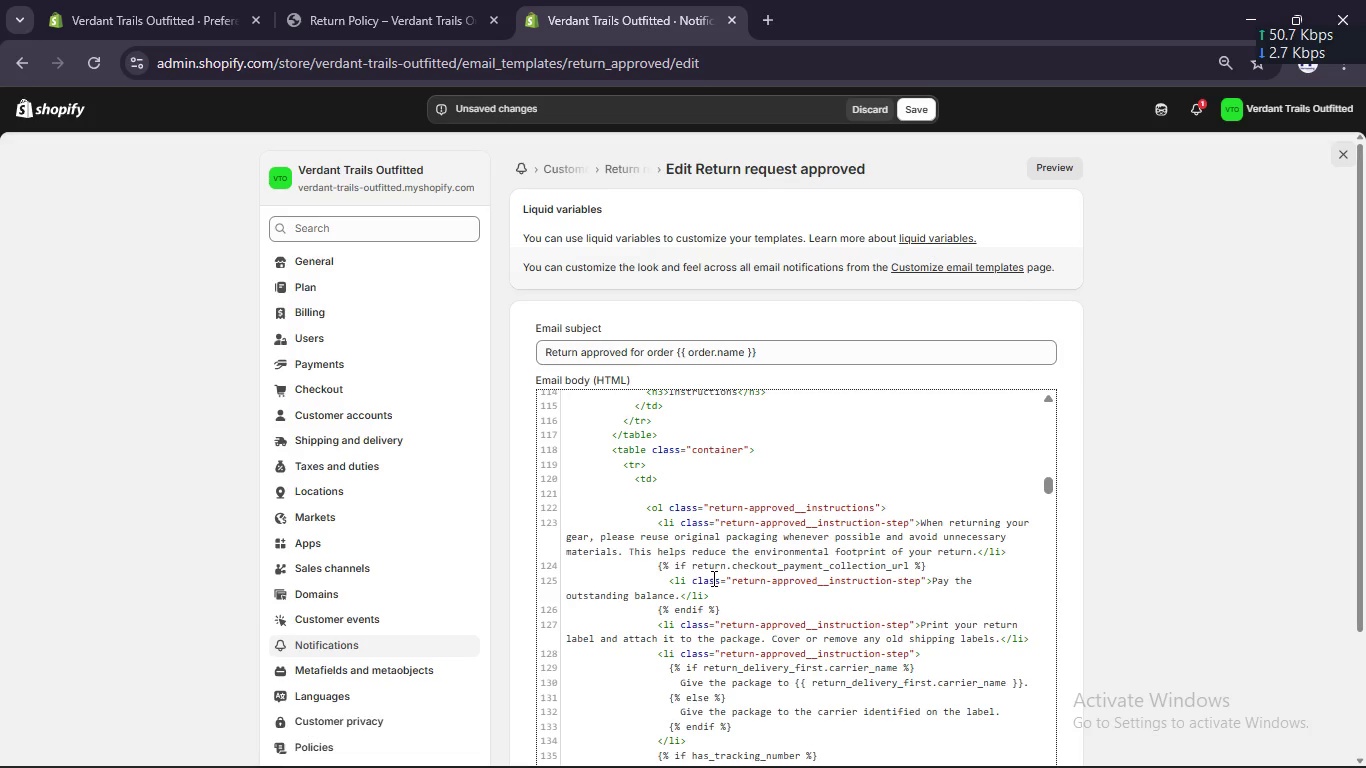 
scroll: coordinate [712, 578], scroll_direction: down, amount: 2.0
 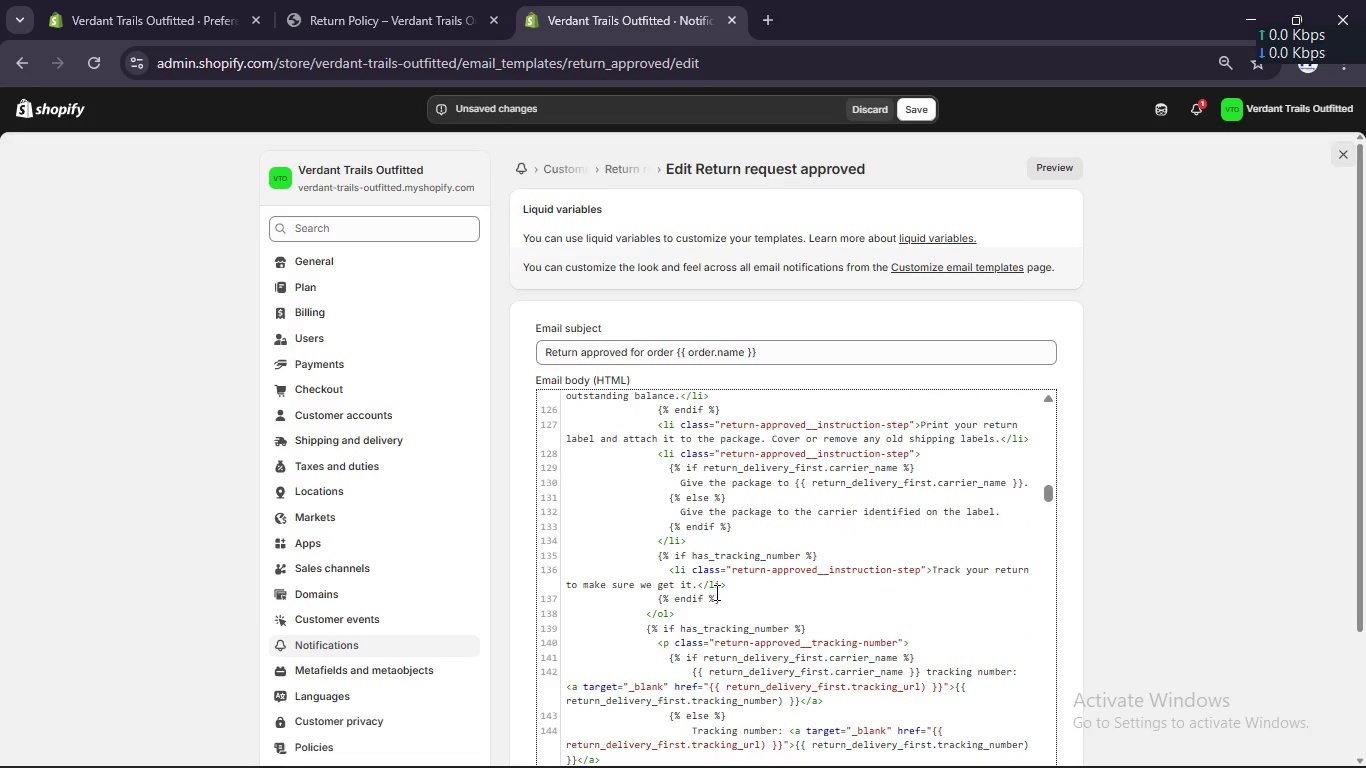 
wait(5.5)
 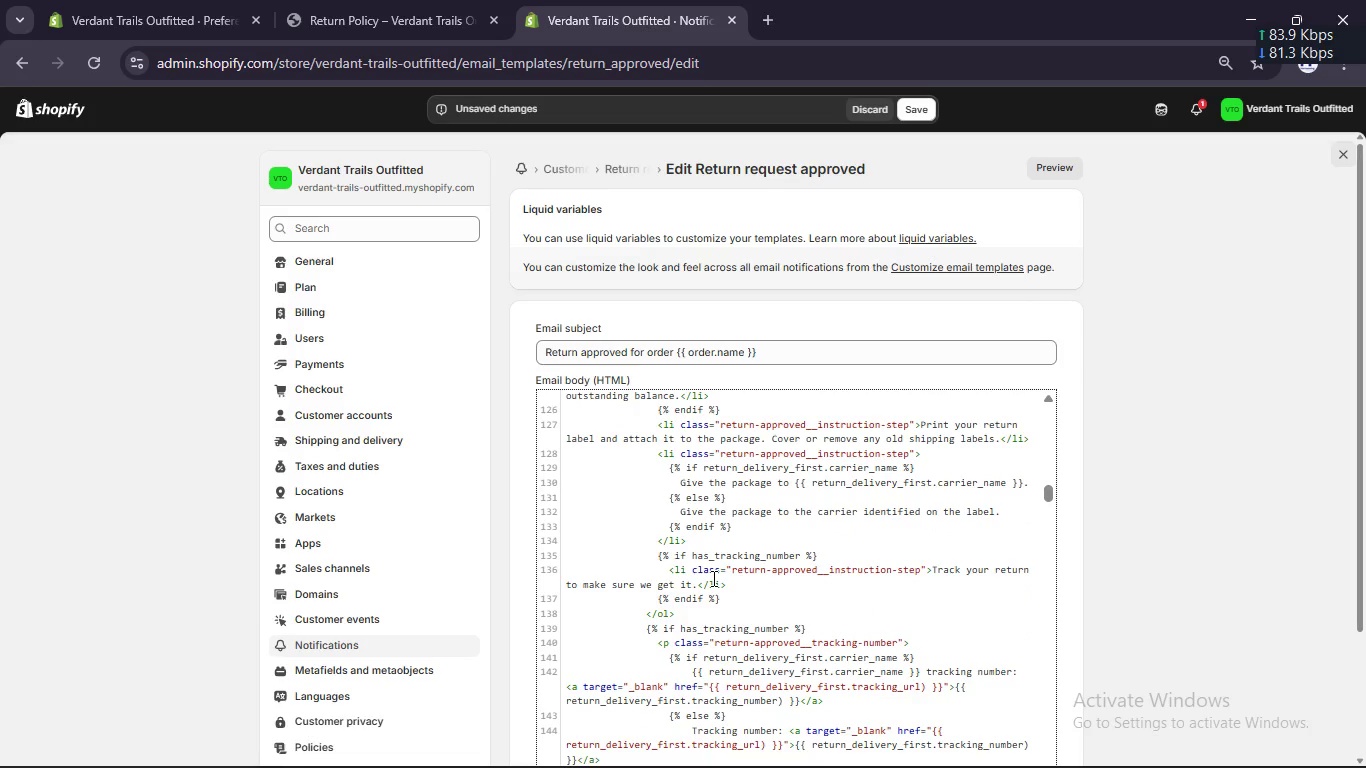 
left_click([667, 606])
 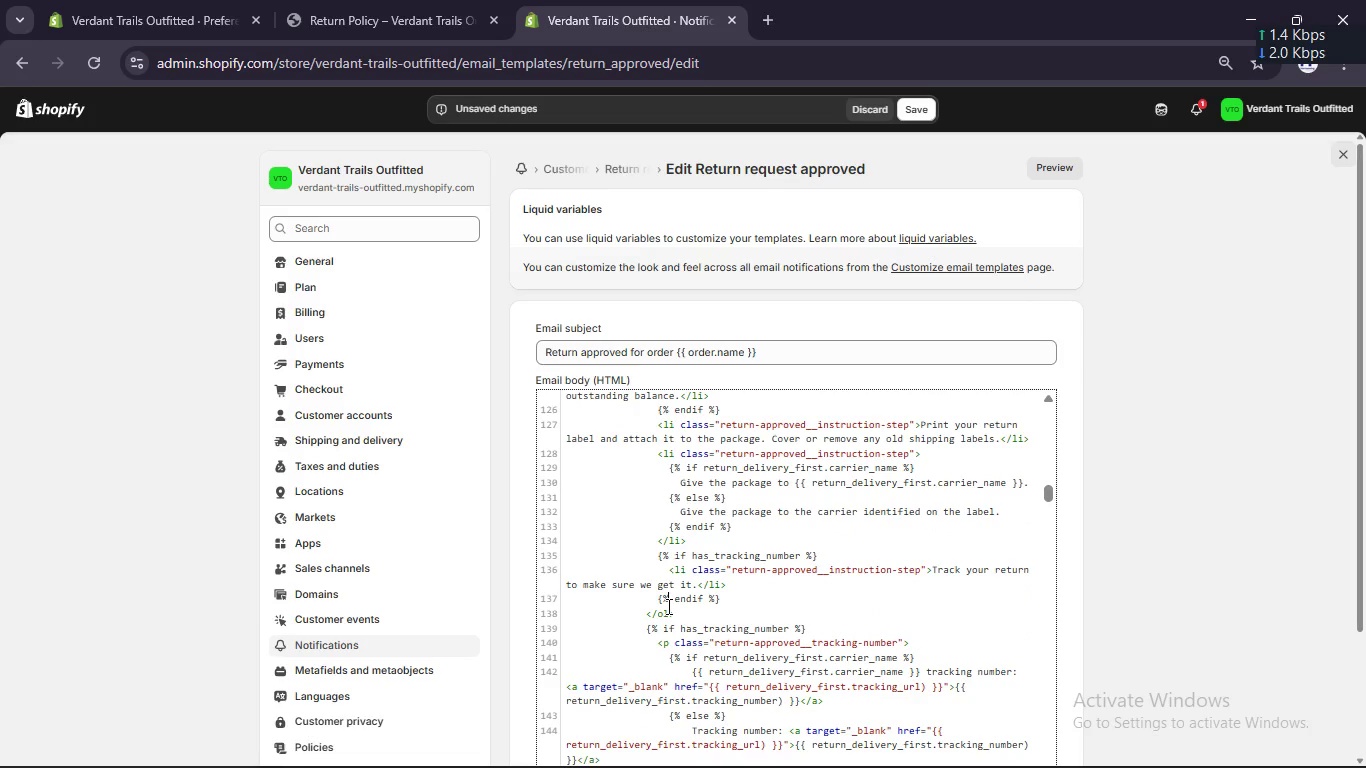 
left_click([667, 606])
 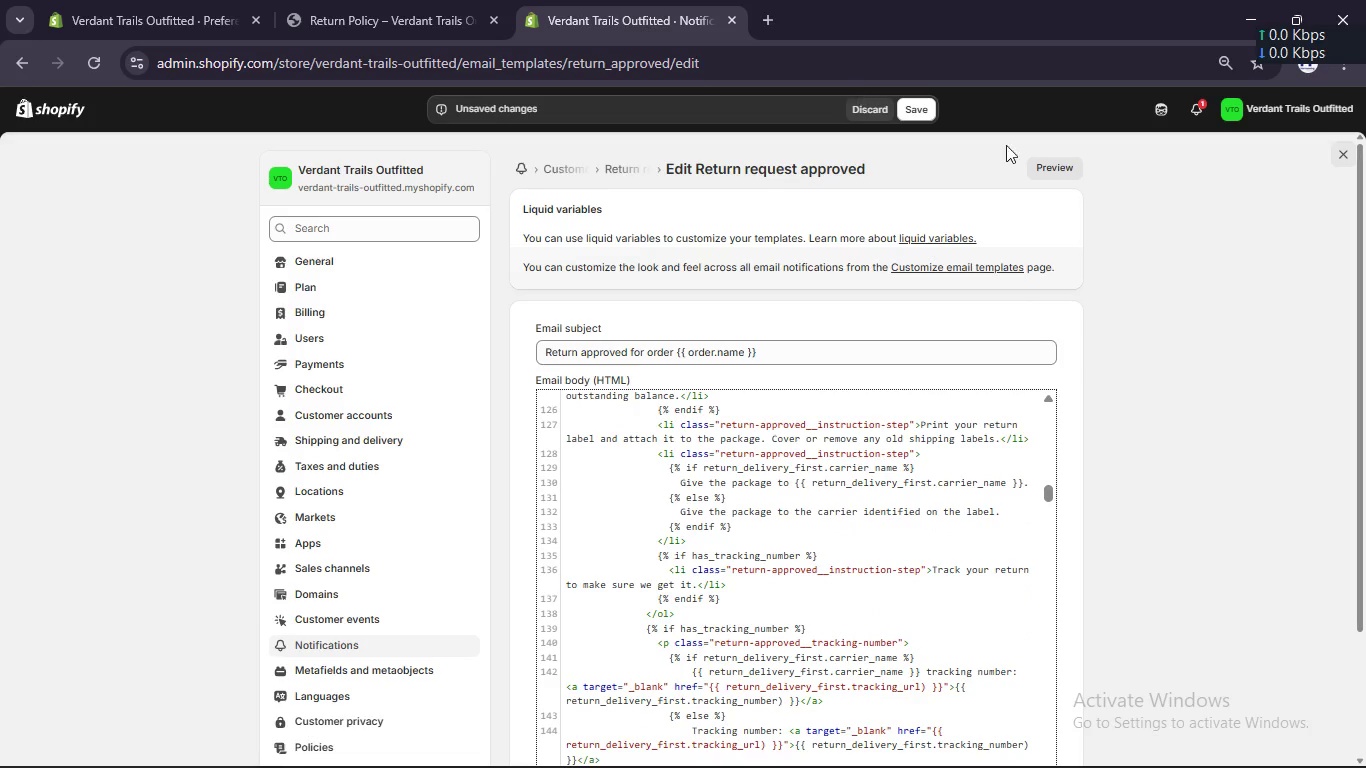 
left_click([1061, 163])
 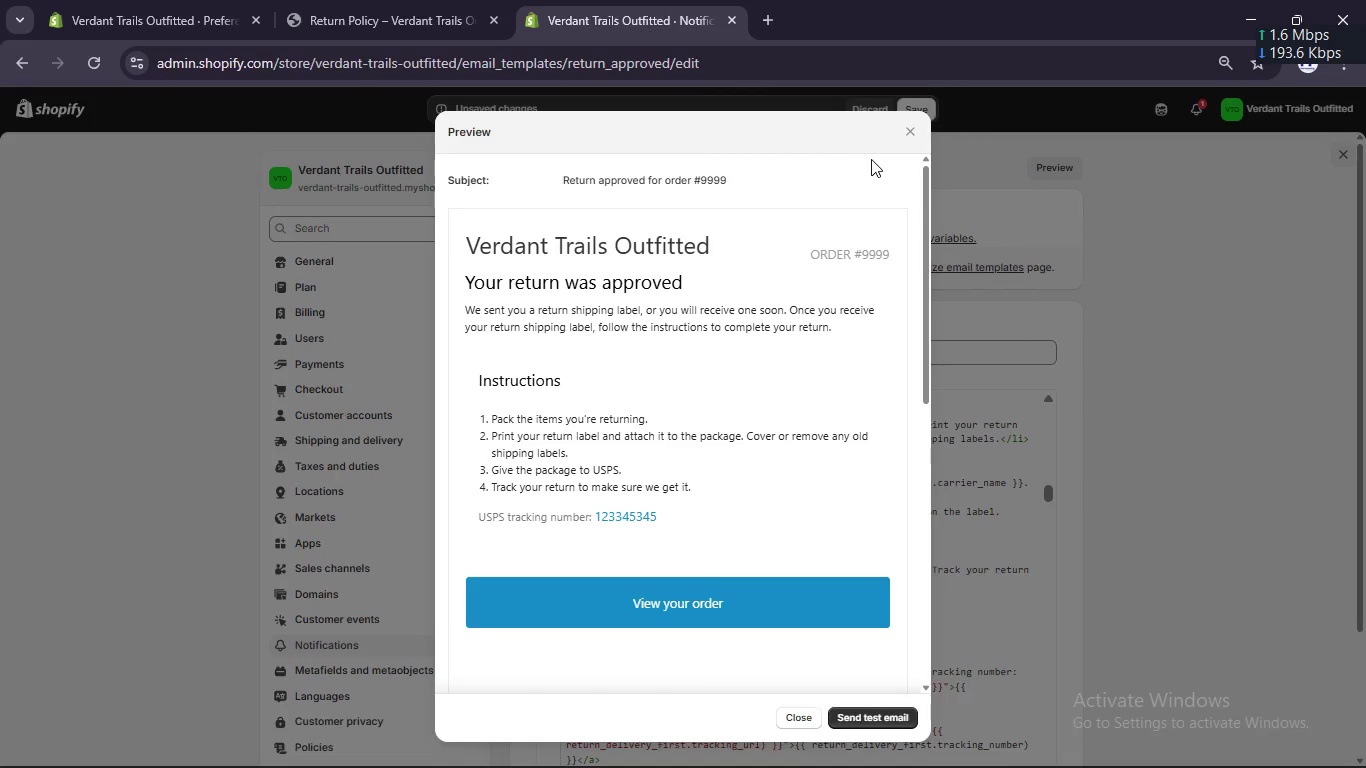 
left_click([909, 132])
 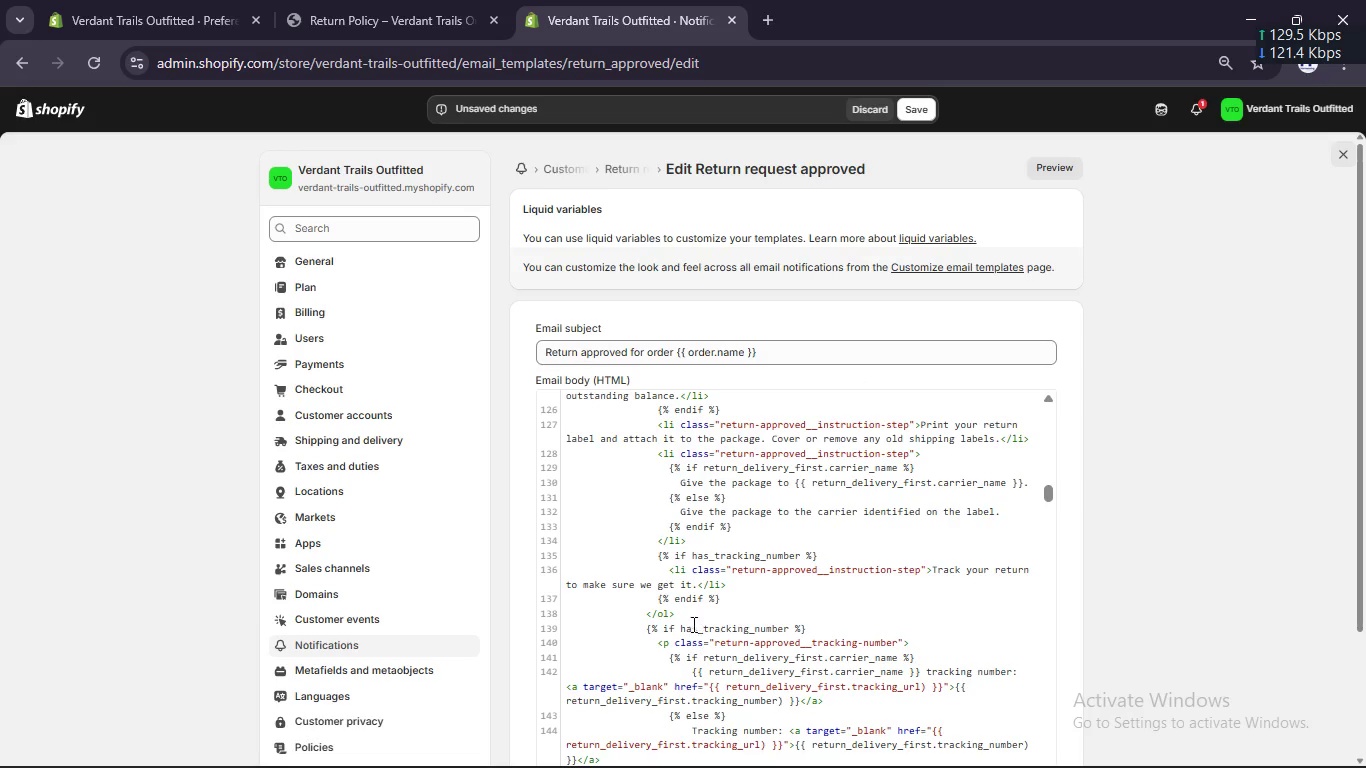 
left_click([692, 621])
 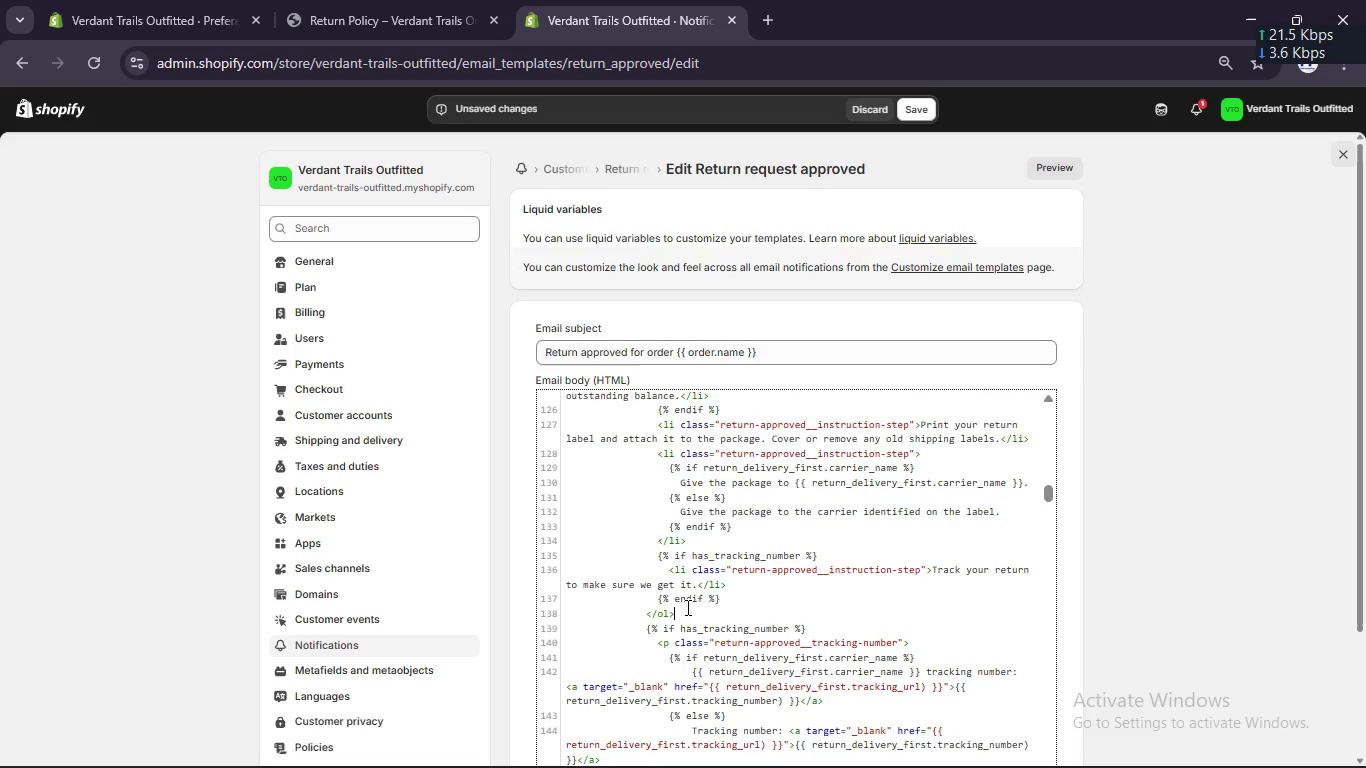 
scroll: coordinate [686, 607], scroll_direction: up, amount: 1.0
 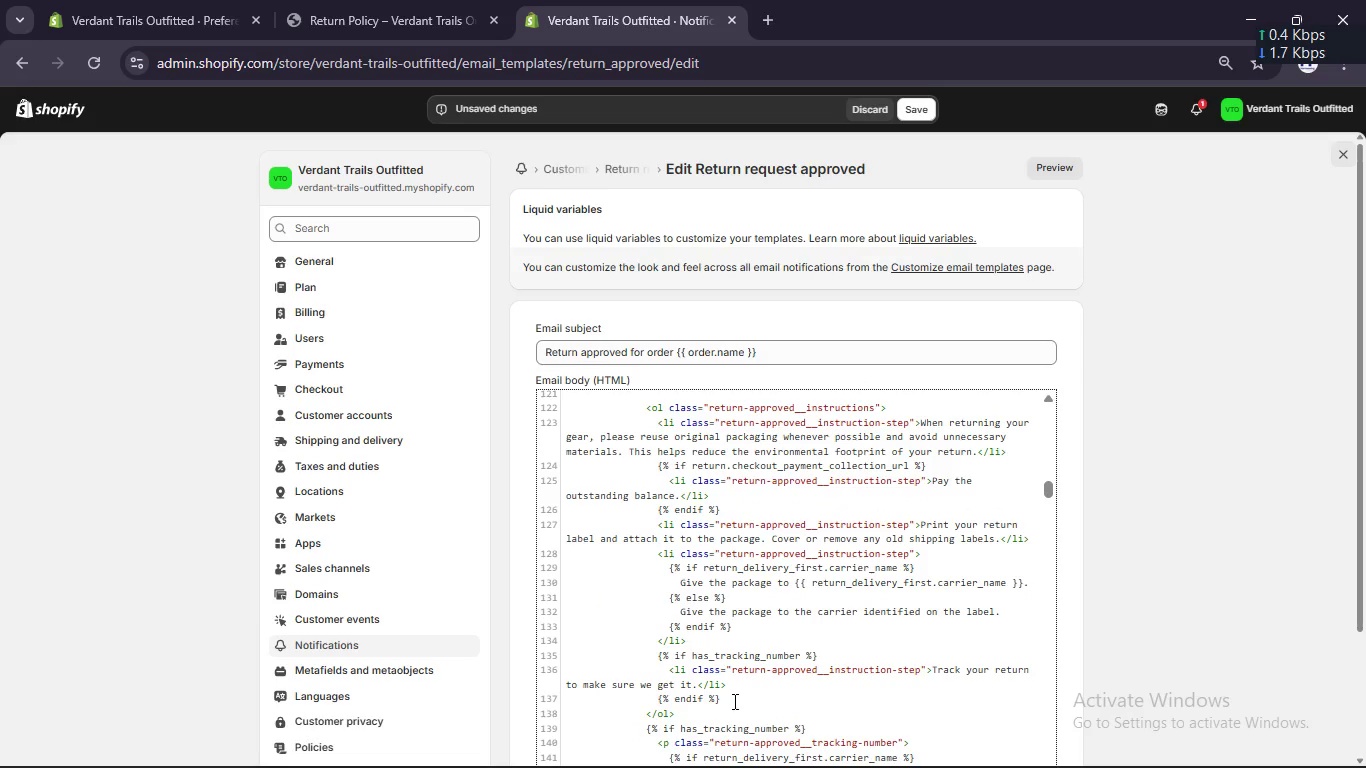 
left_click([733, 701])
 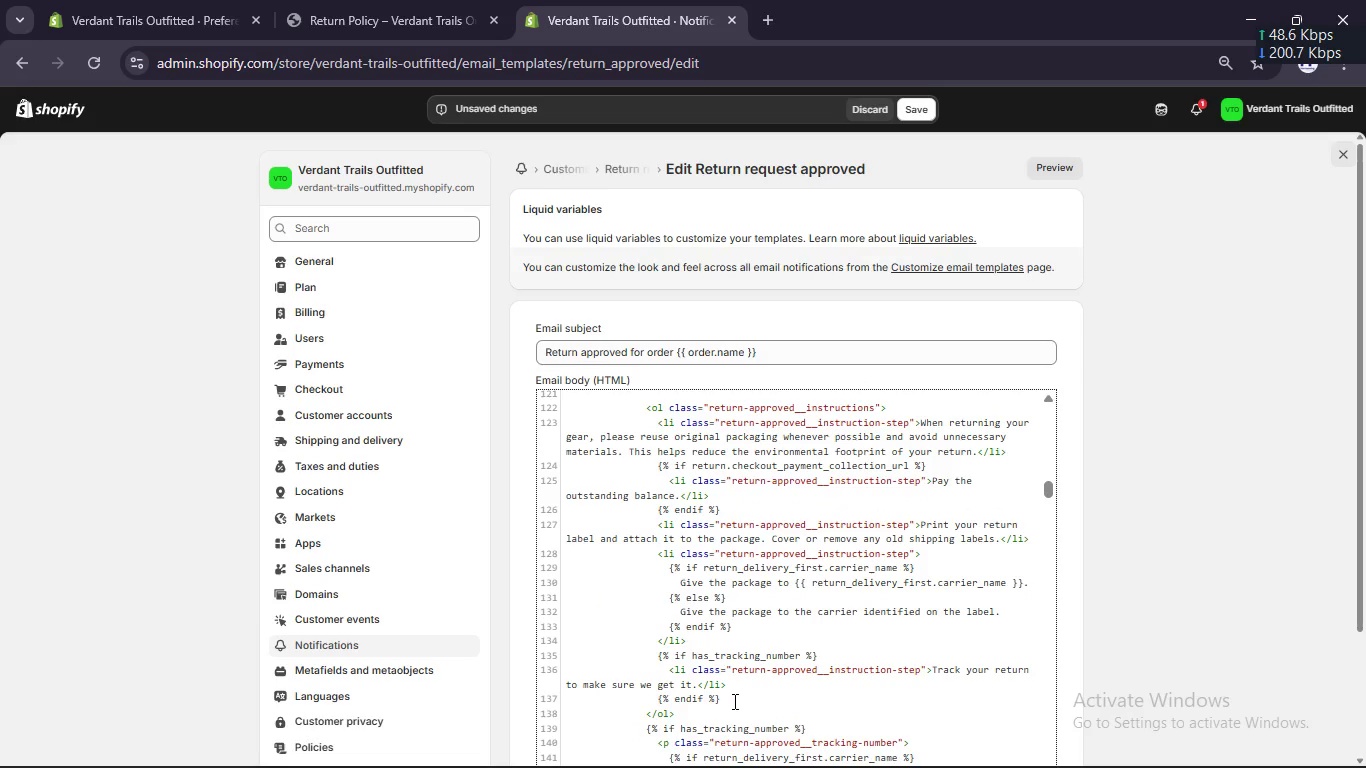 
left_click_drag(start_coordinate=[733, 701], to_coordinate=[628, 564])
 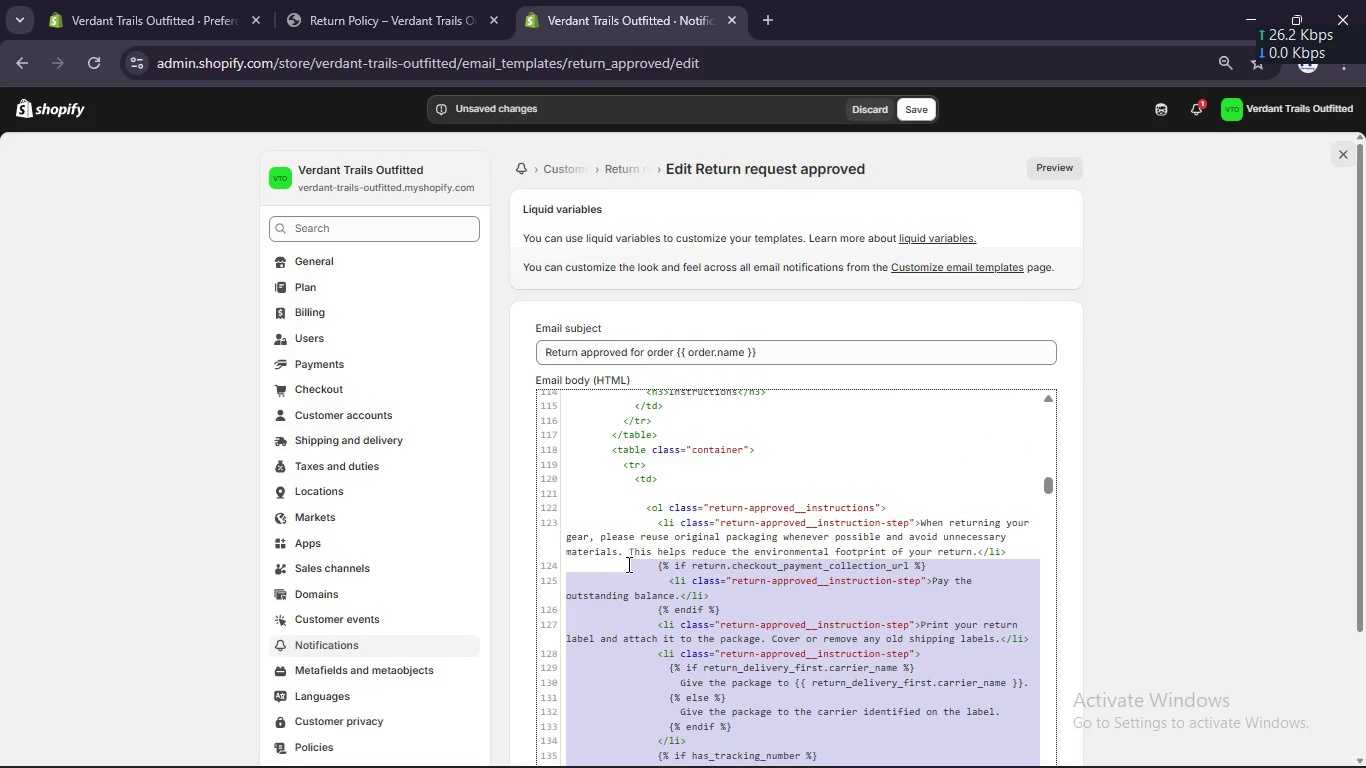 
scroll: coordinate [720, 620], scroll_direction: up, amount: 1.0
 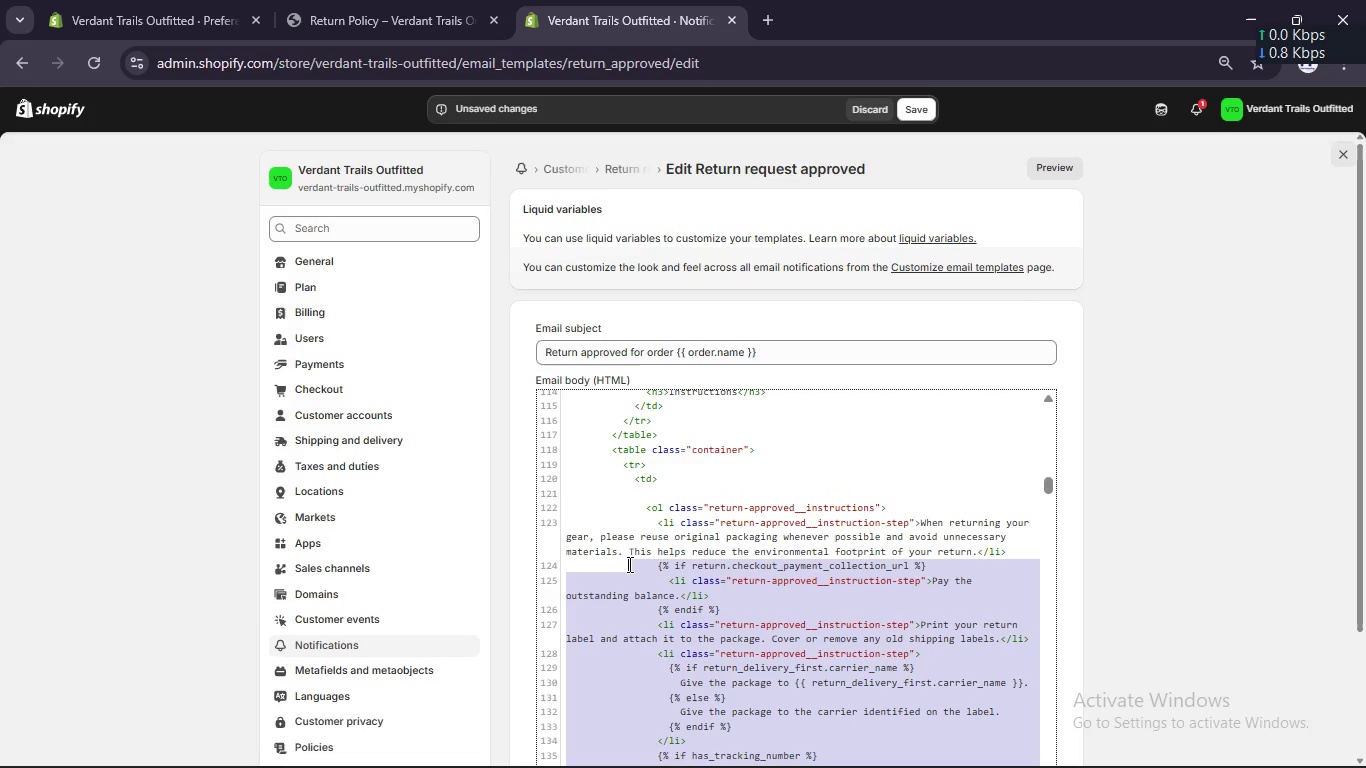 
key(Backspace)
 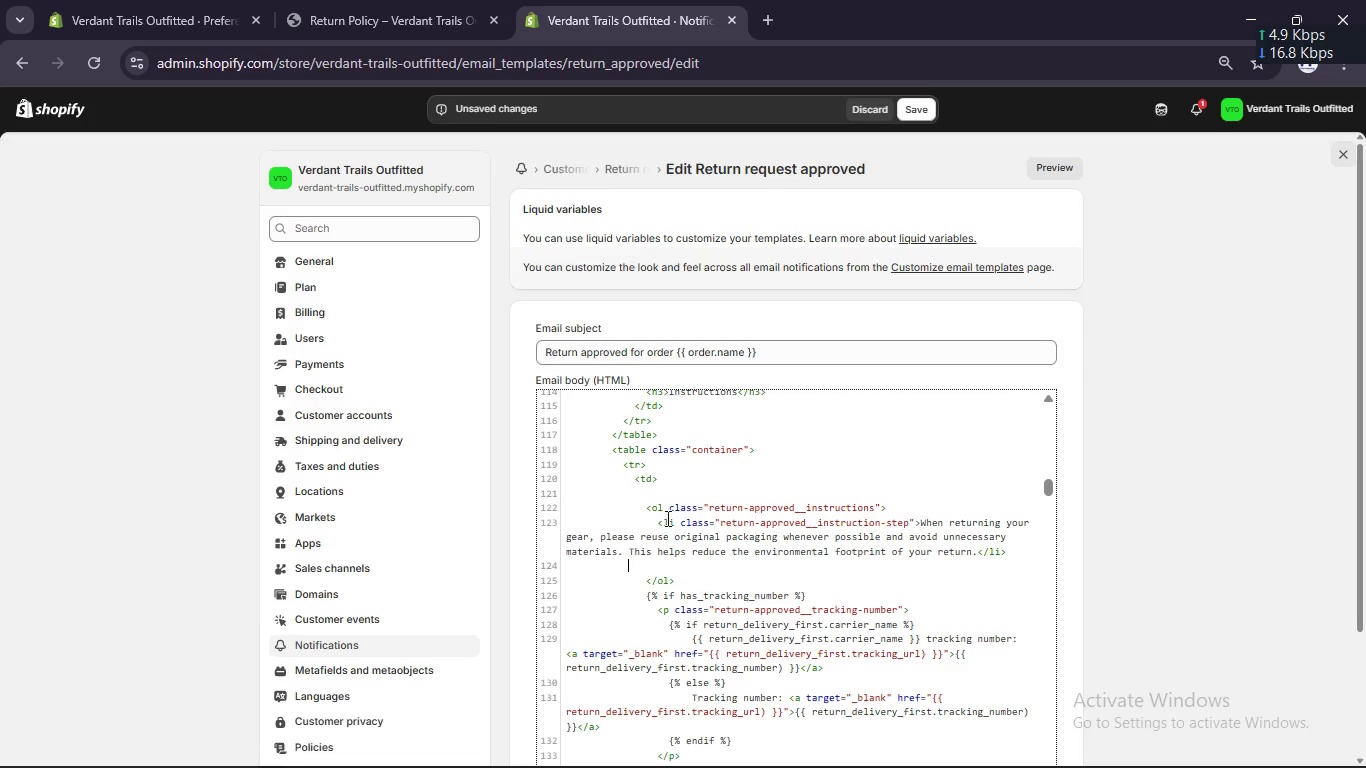 
double_click([657, 509])
 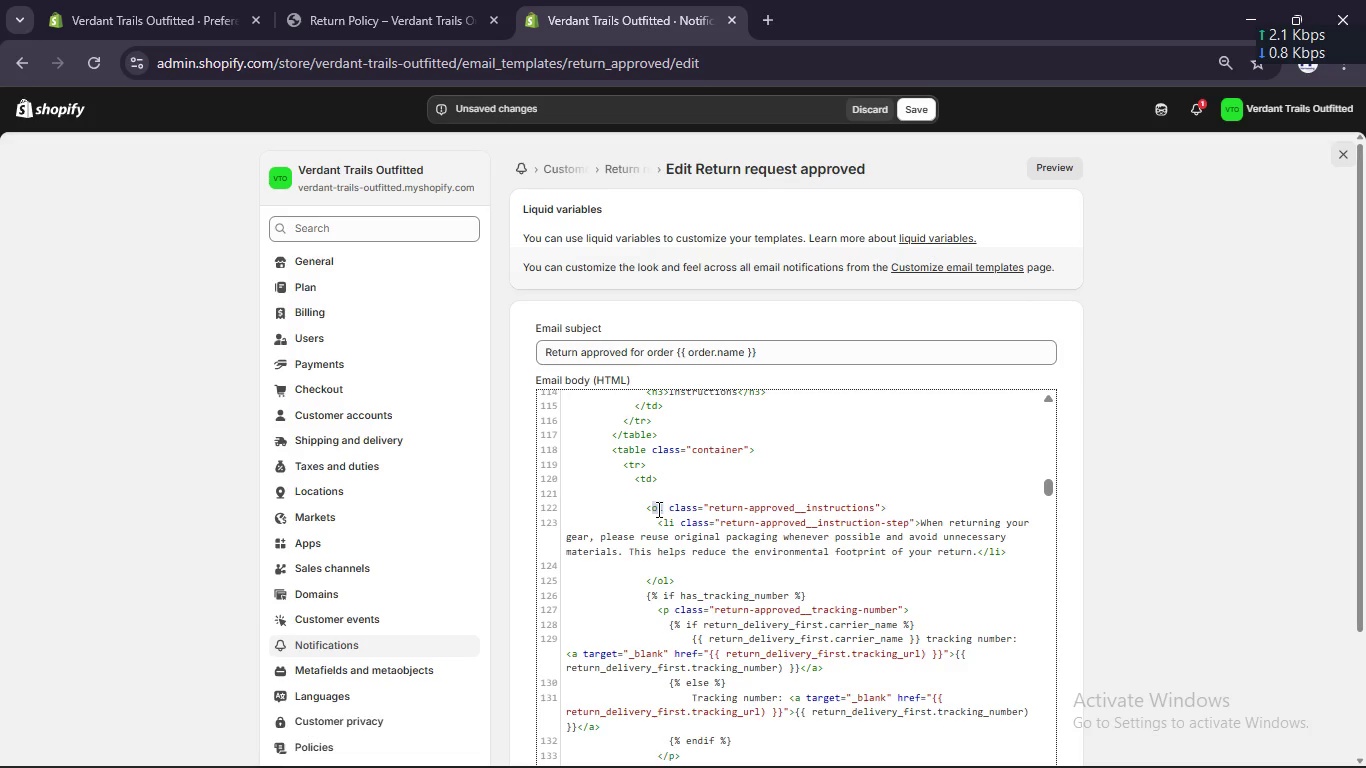 
key(P)
 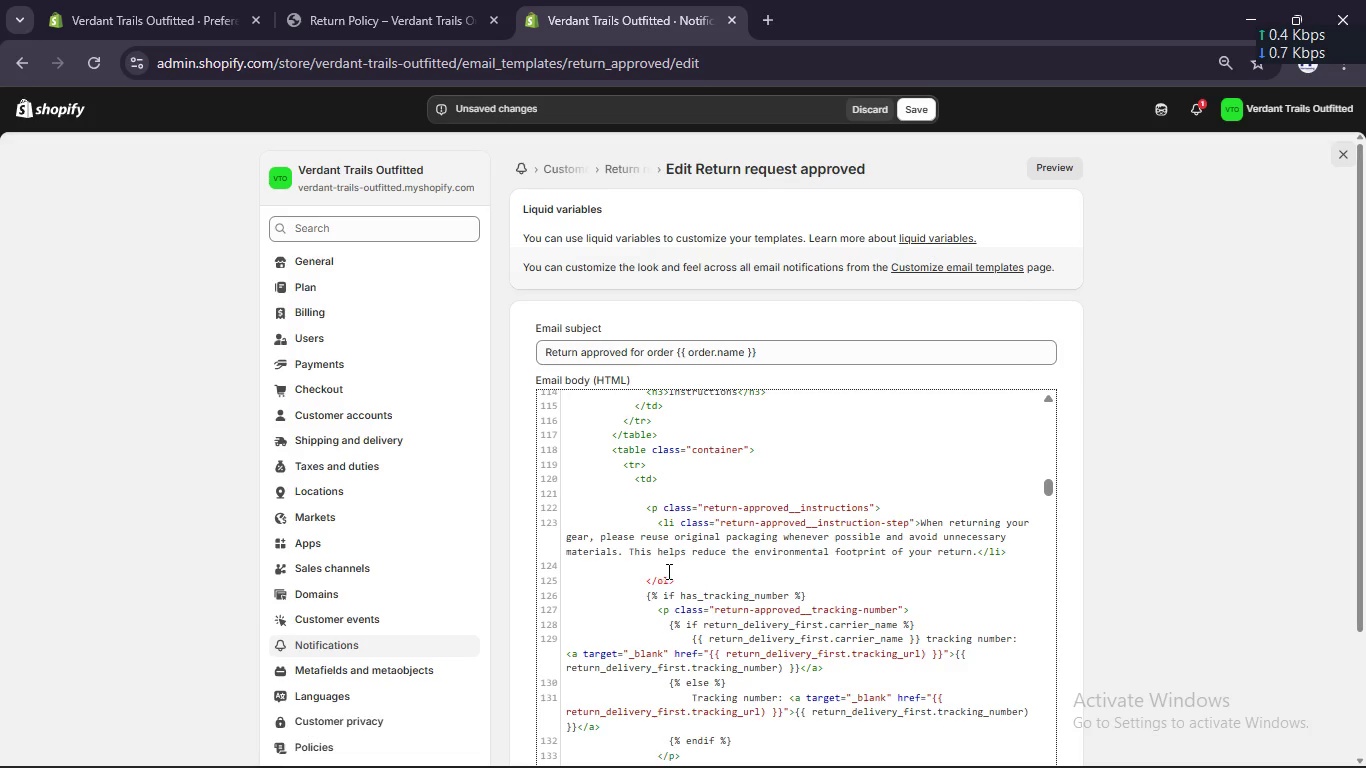 
double_click([668, 577])
 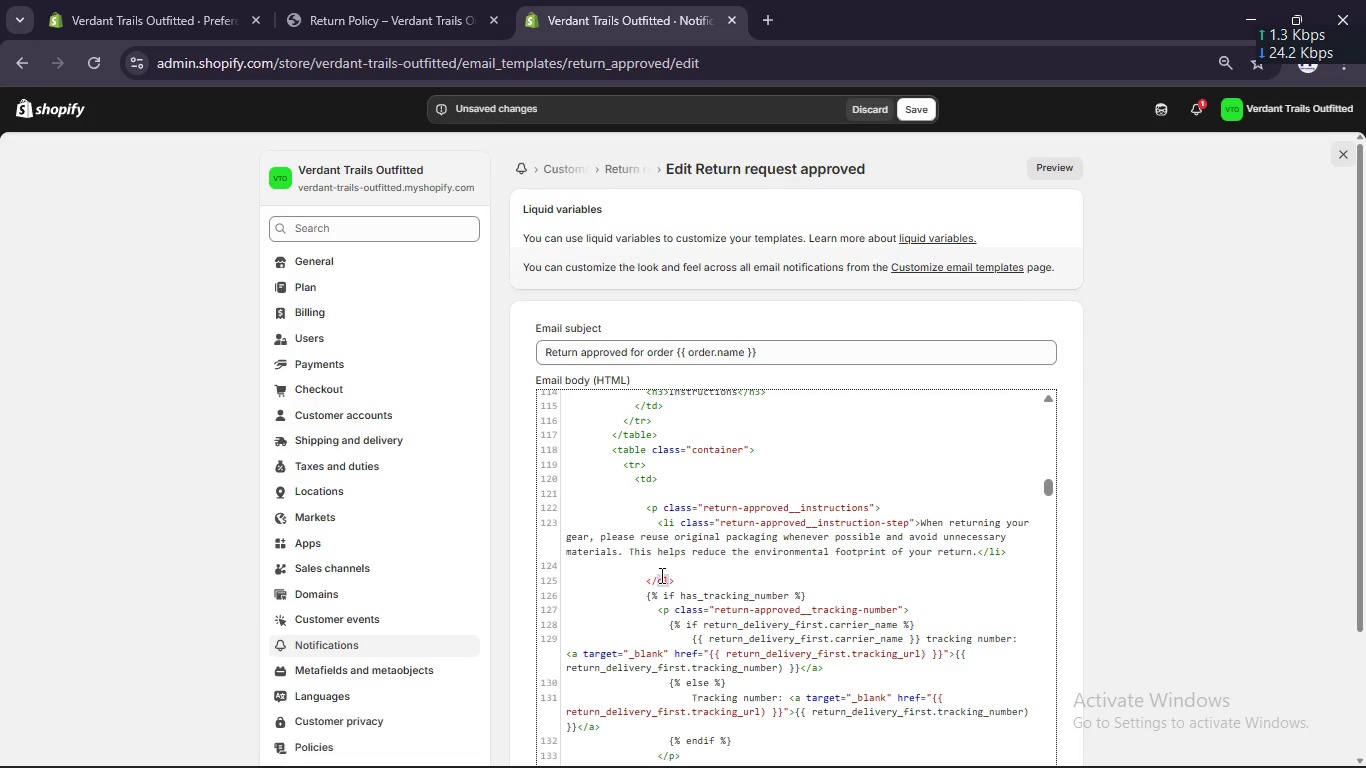 
key(Backspace)
 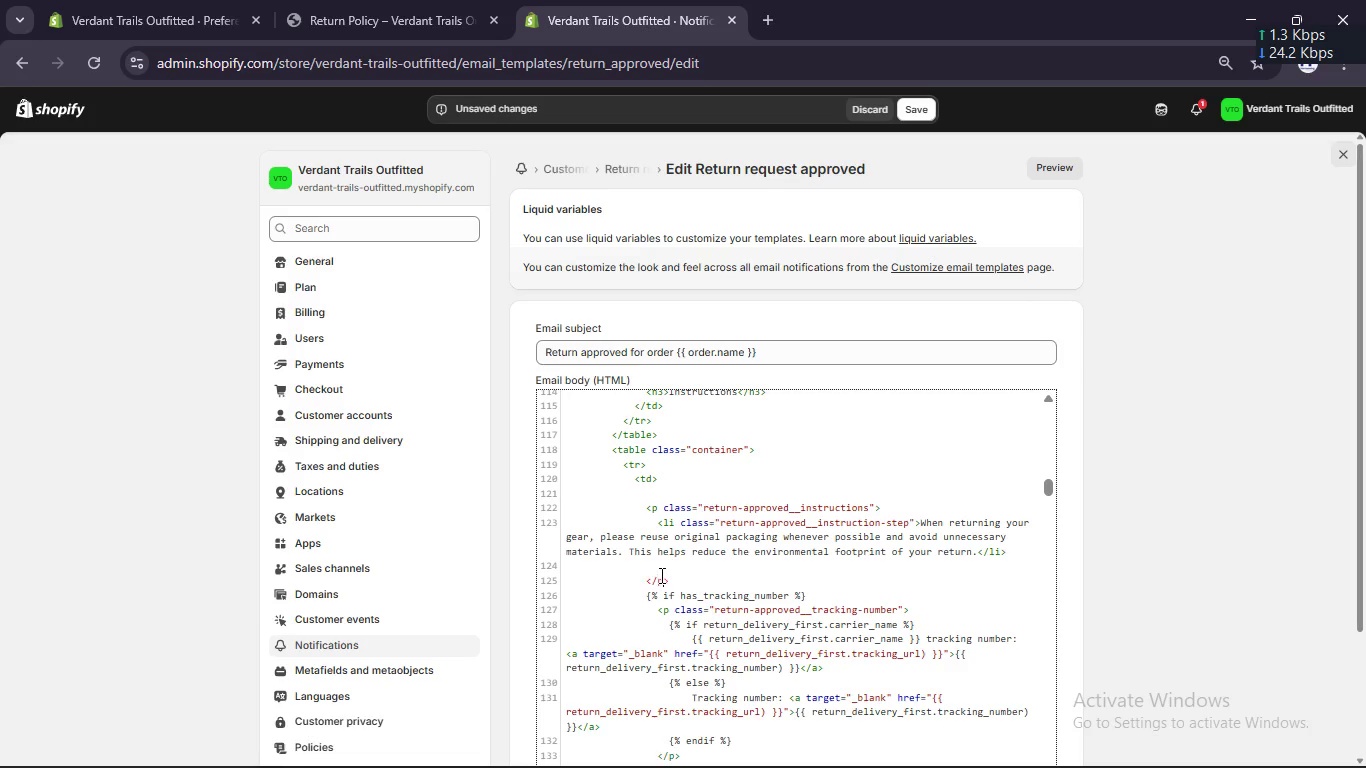 
key(P)
 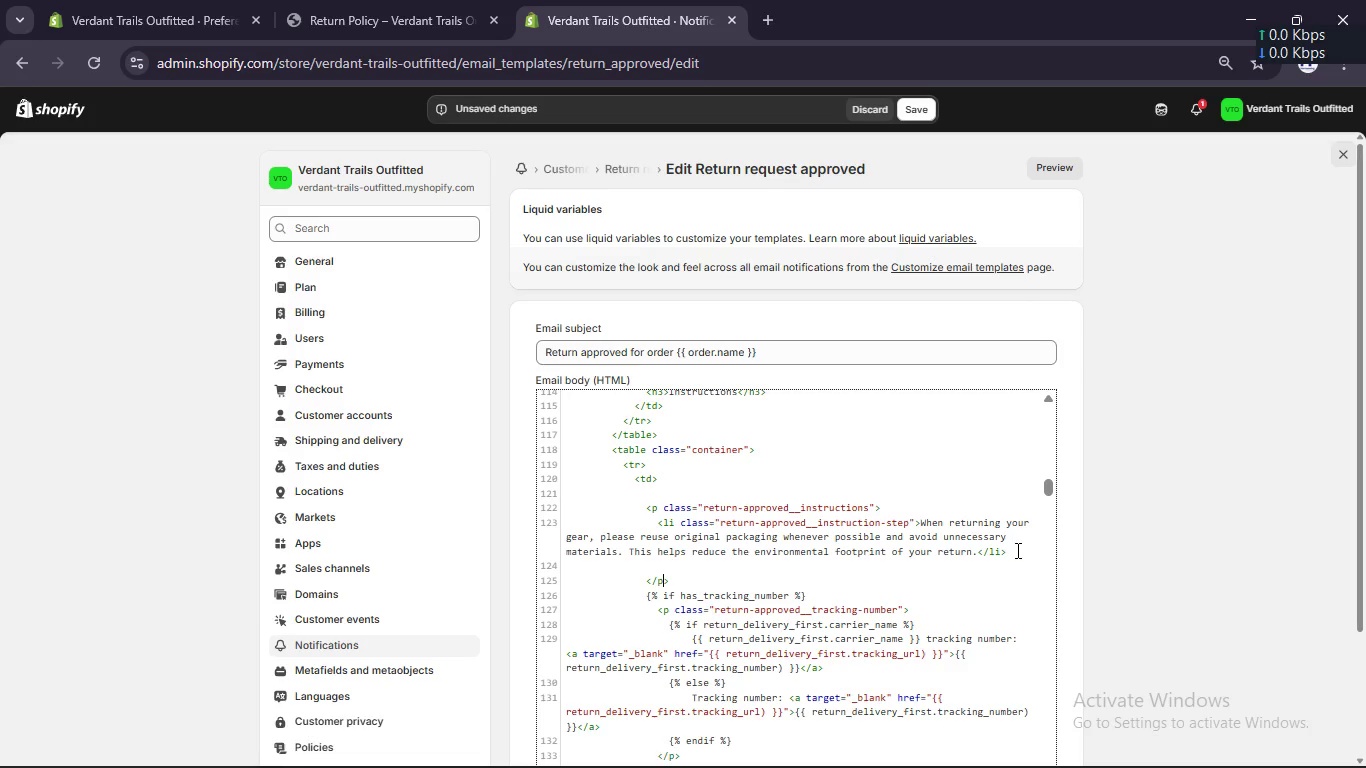 
left_click_drag(start_coordinate=[1009, 555], to_coordinate=[978, 558])
 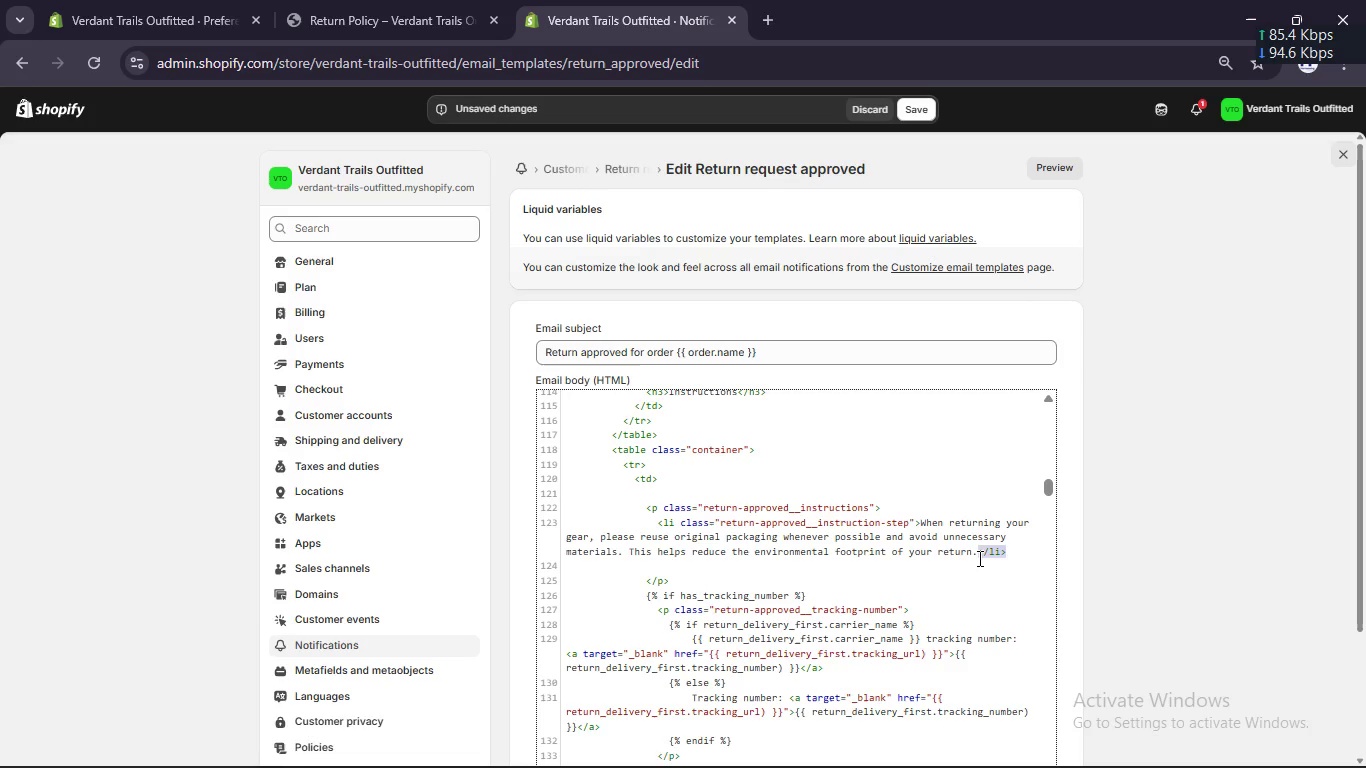 
key(Backspace)
 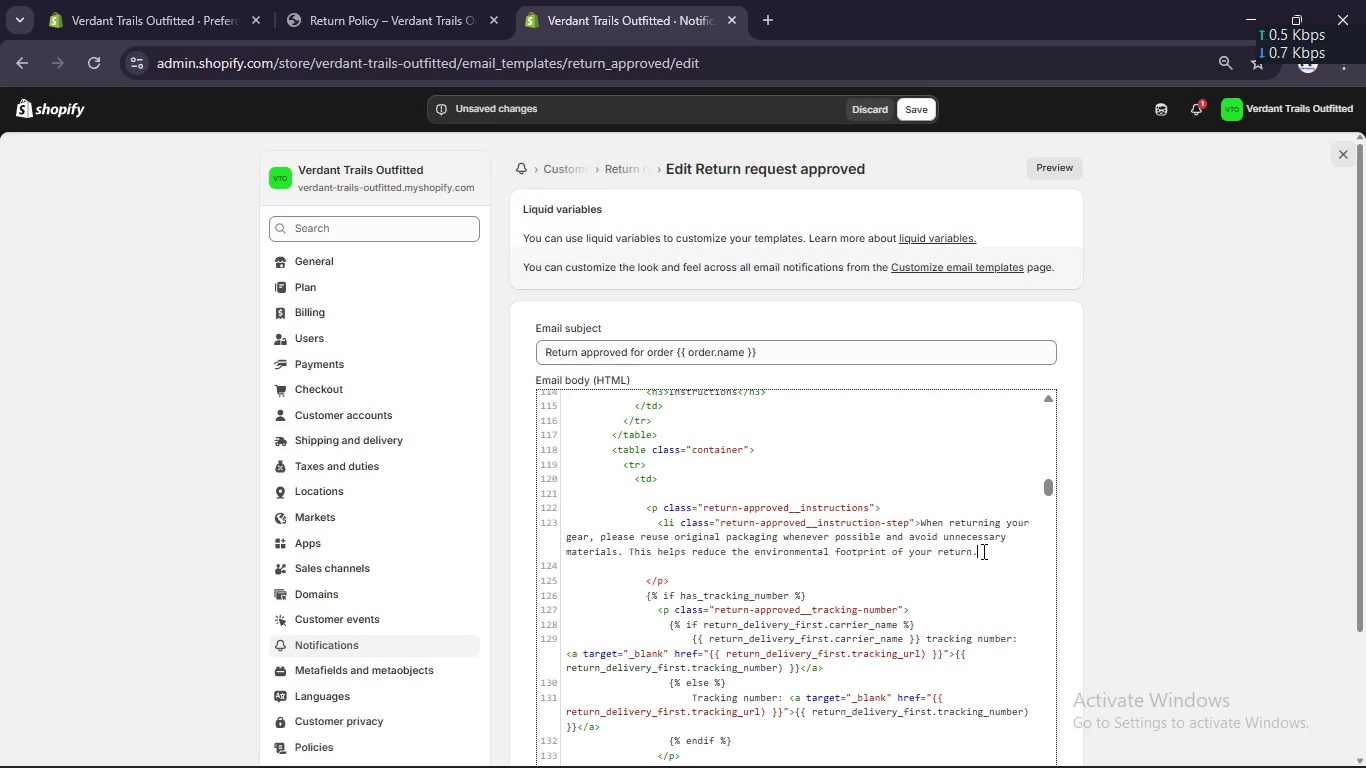 
key(Shift+Comma)
 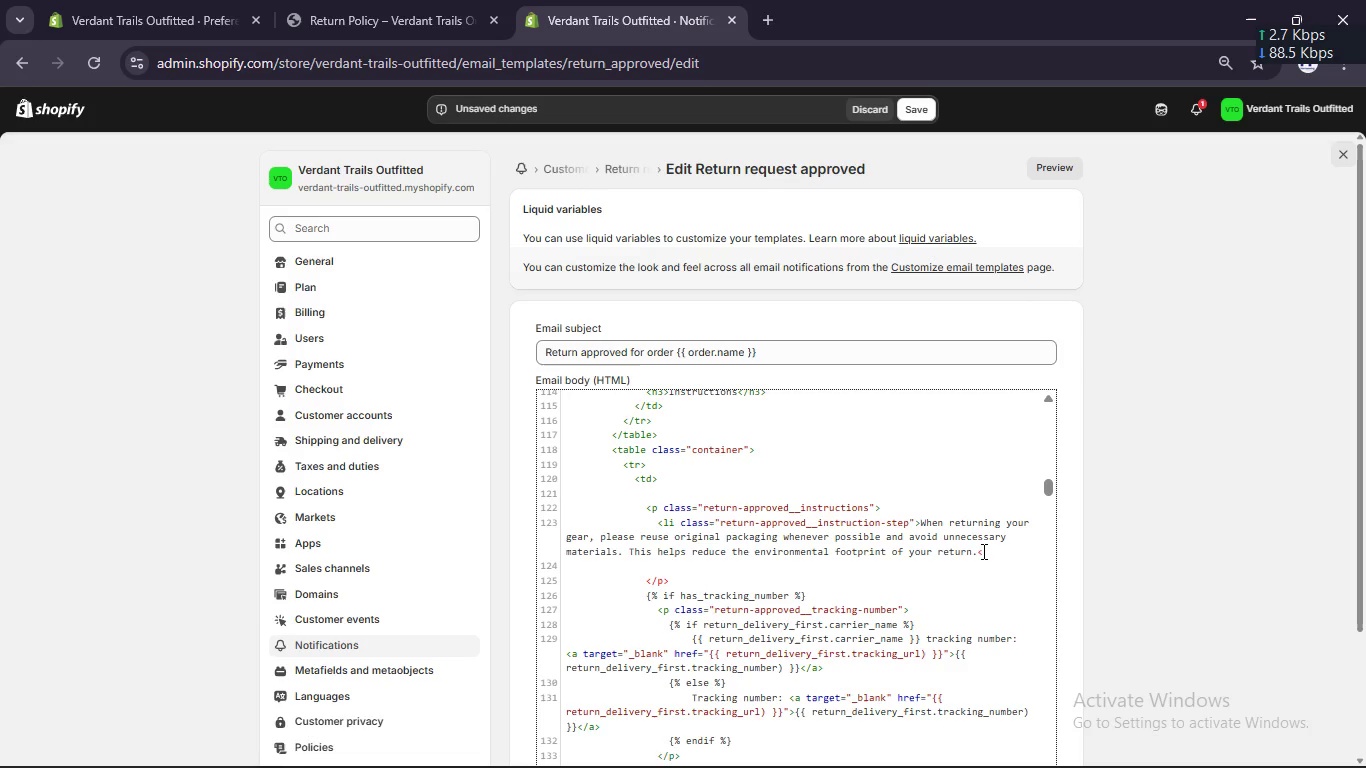 
key(Slash)
 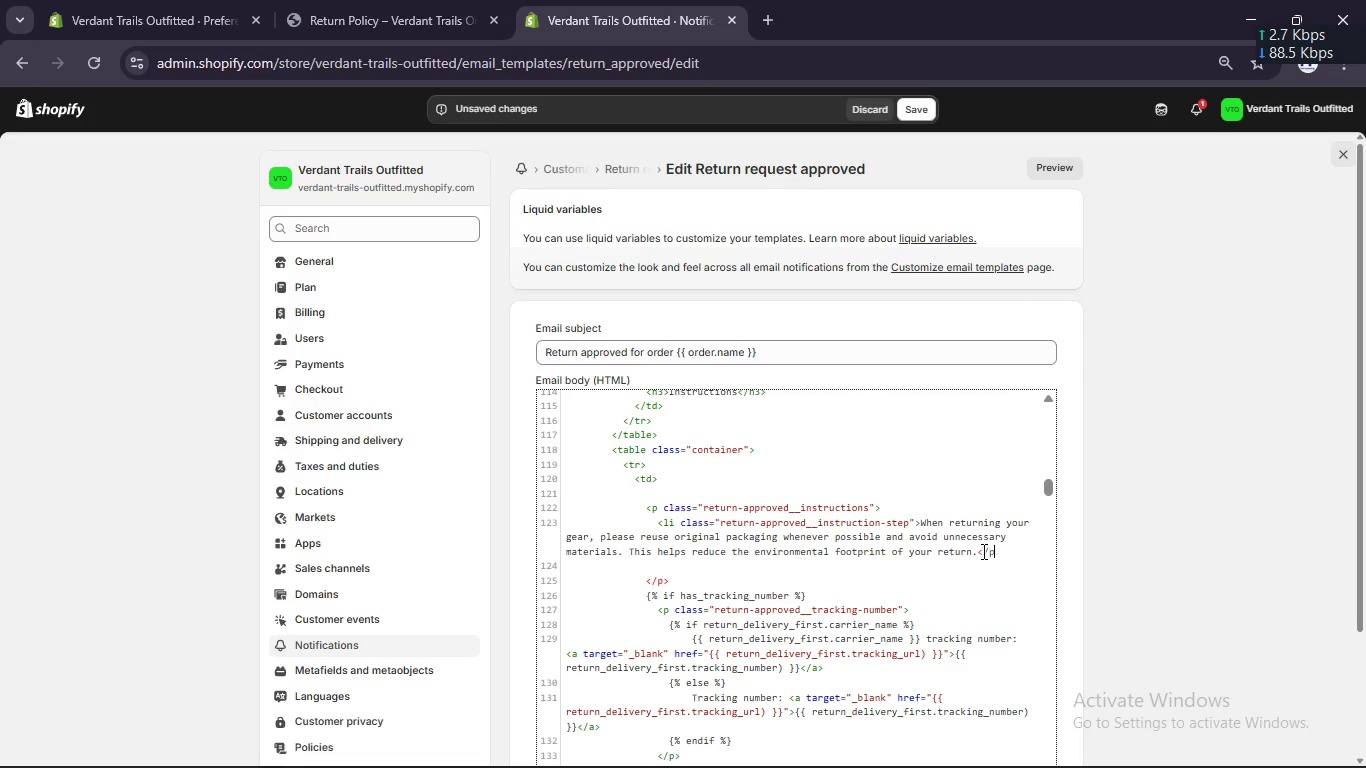 
key(P)
 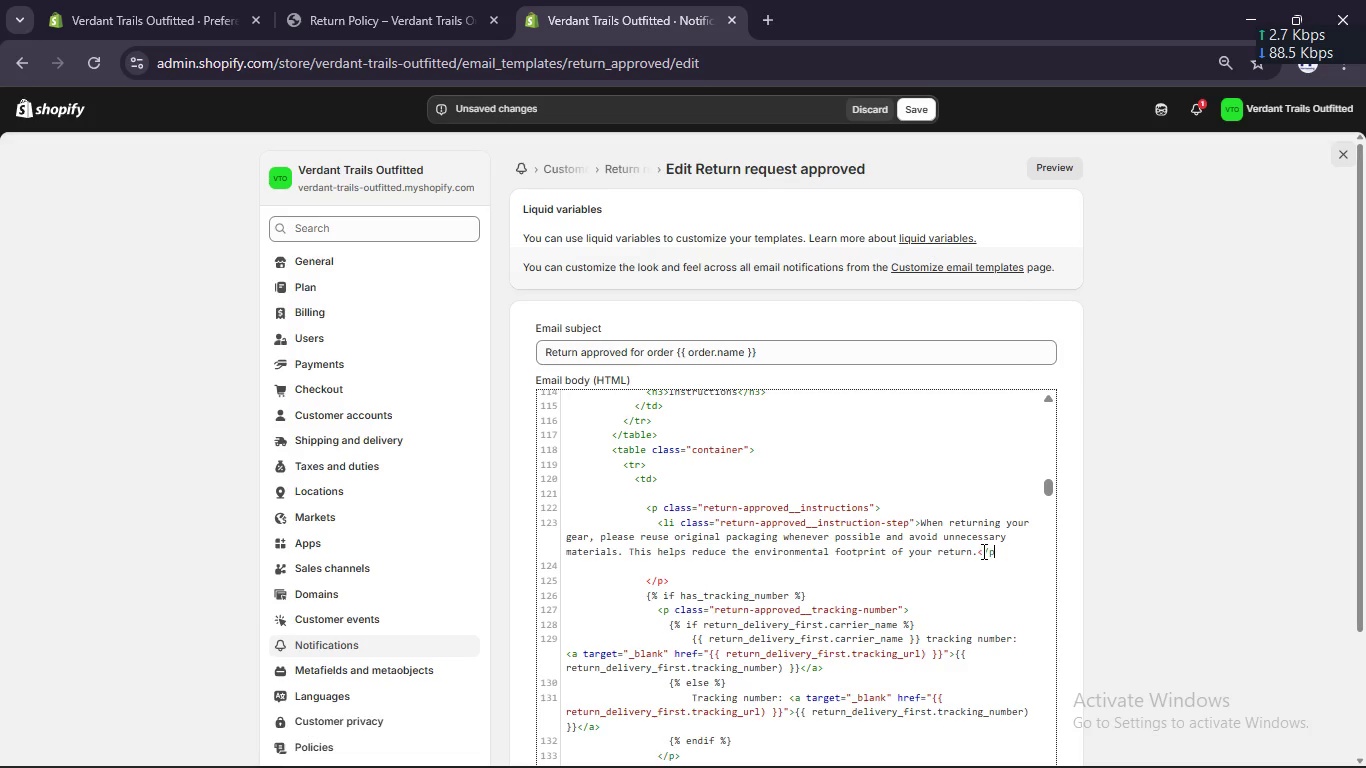 
key(Shift+Period)
 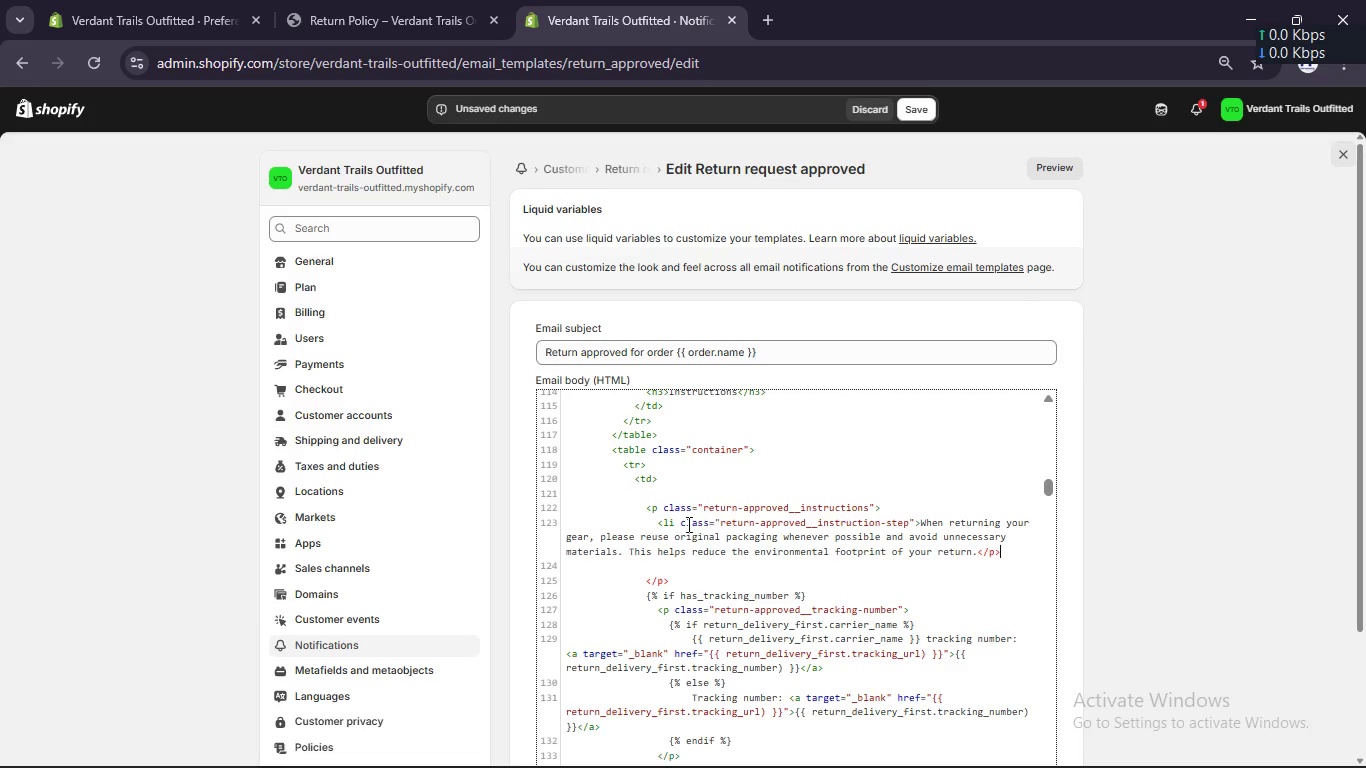 
double_click([667, 522])
 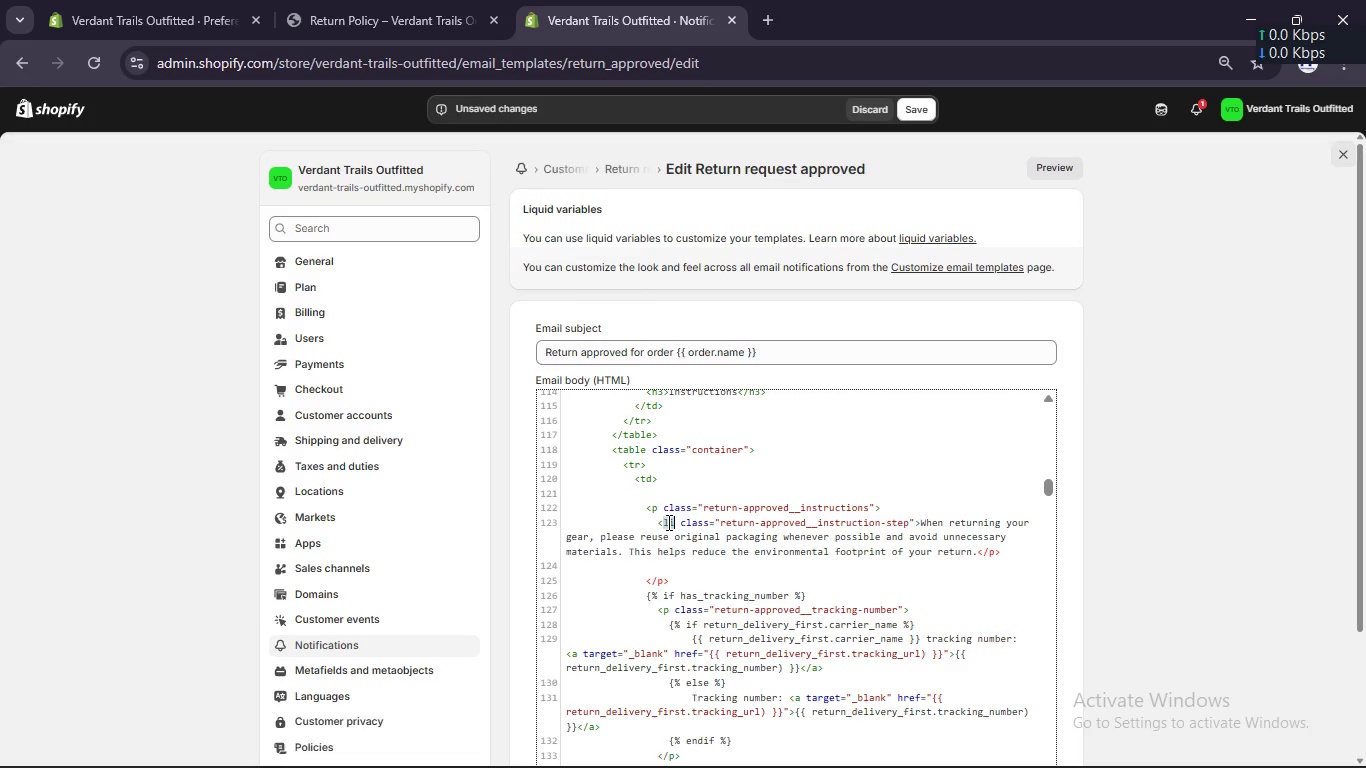 
key(P)
 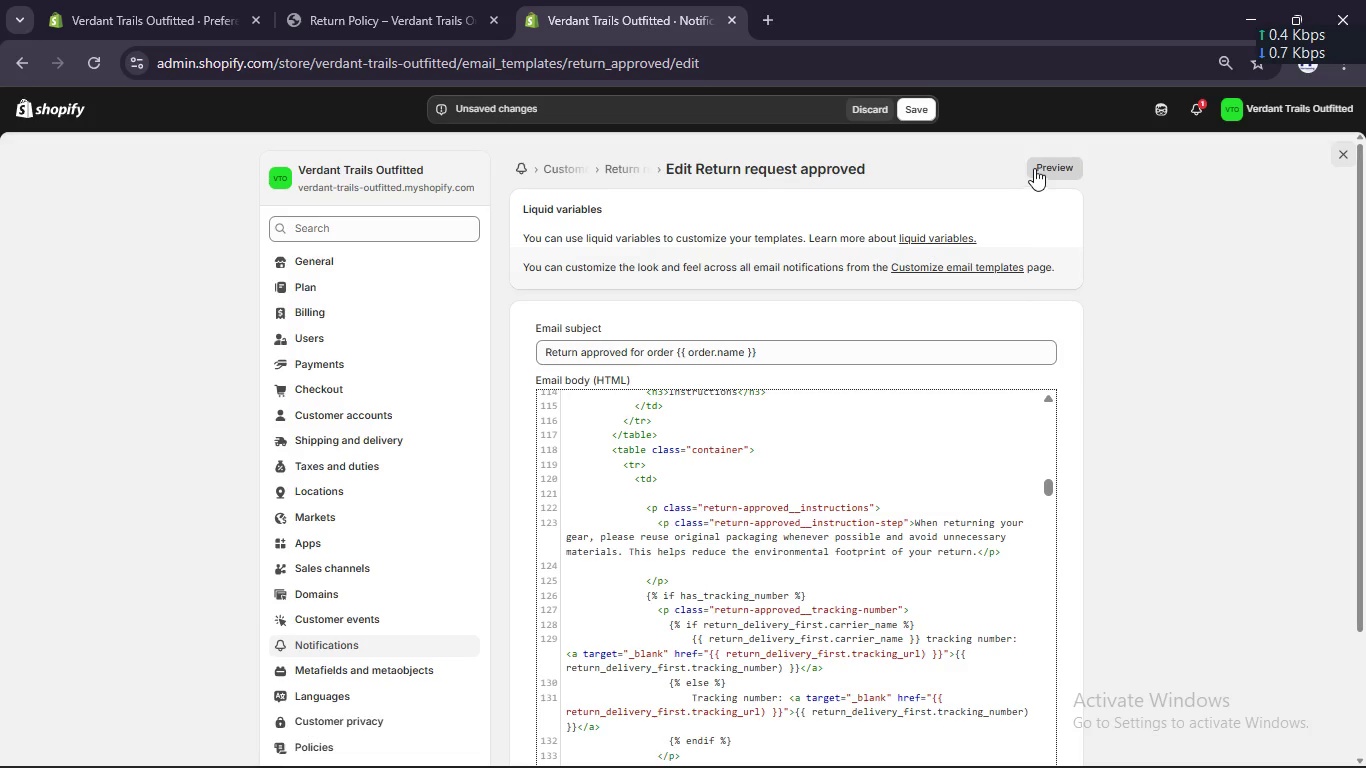 
left_click([1032, 168])
 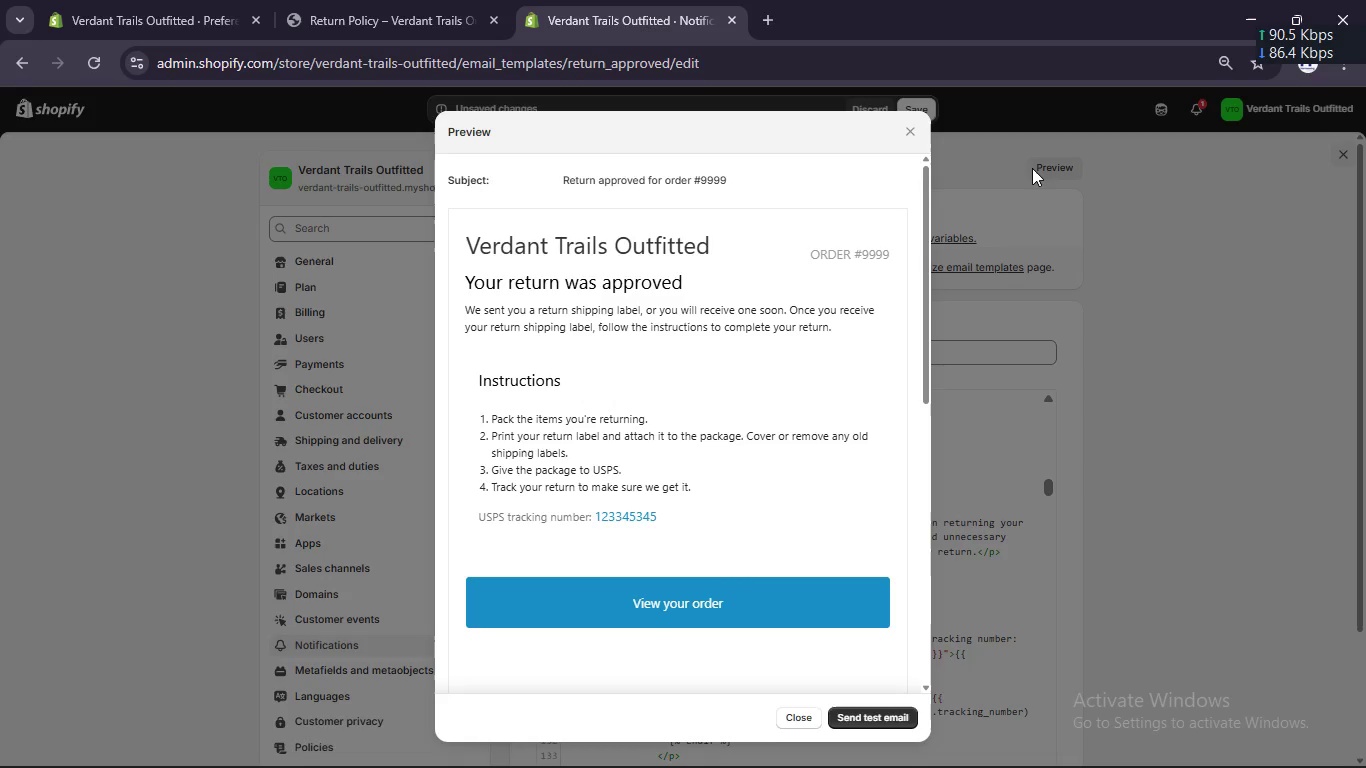 
scroll: coordinate [726, 341], scroll_direction: down, amount: 9.0
 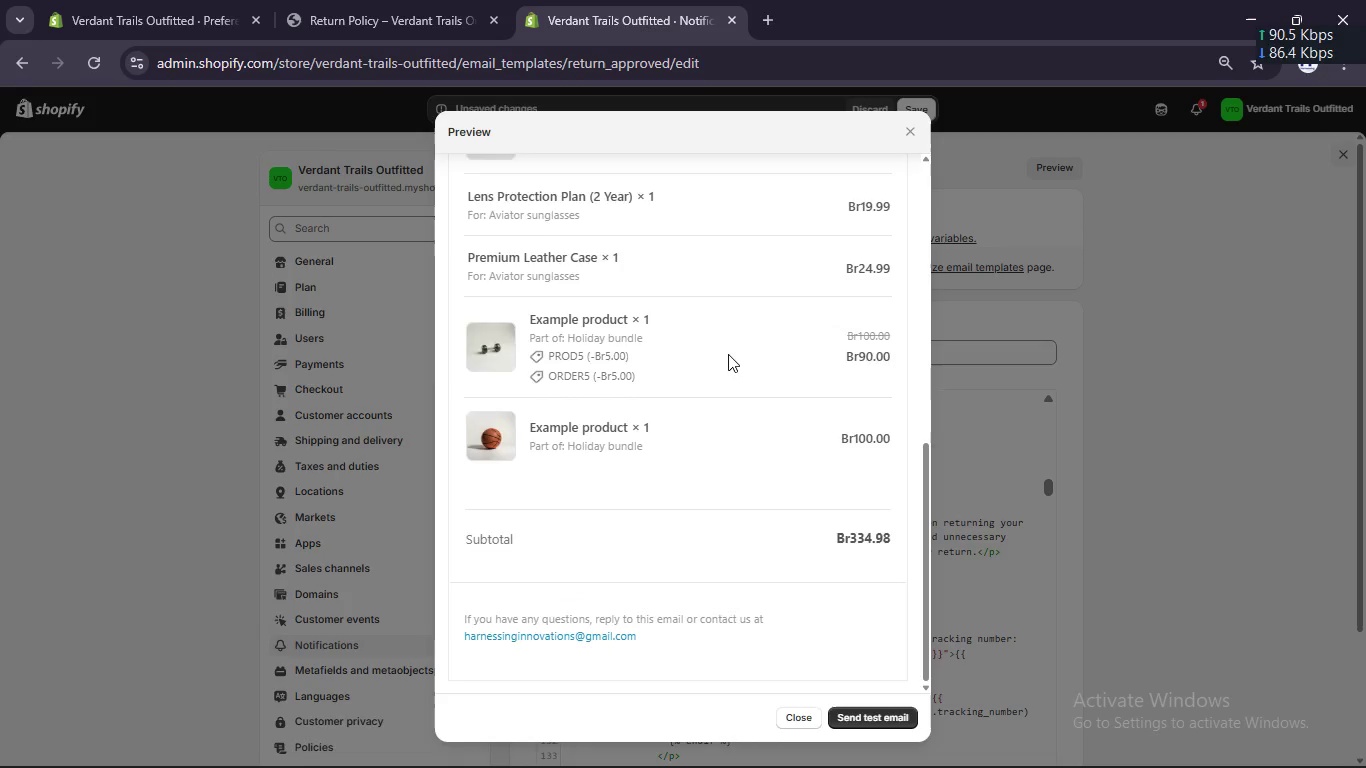 
scroll: coordinate [728, 354], scroll_direction: up, amount: 2.0
 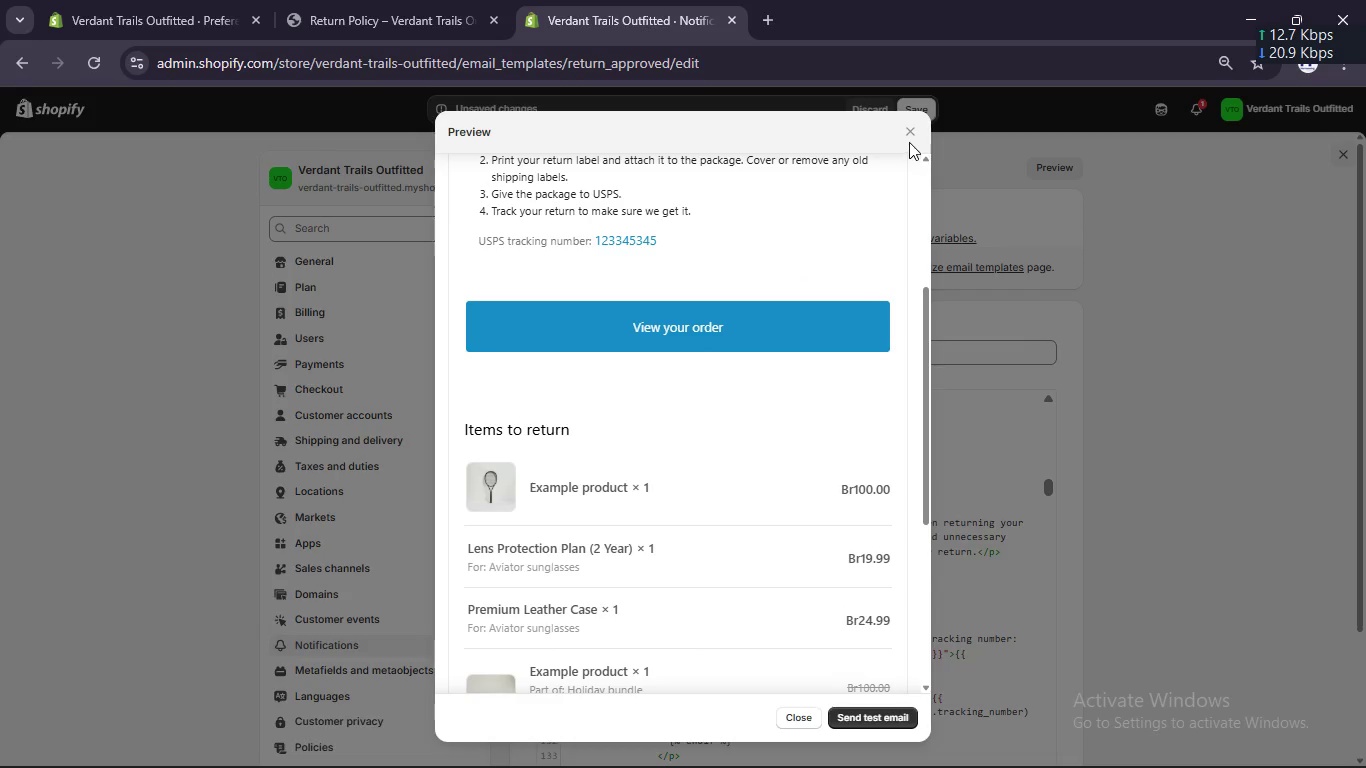 
left_click([909, 137])
 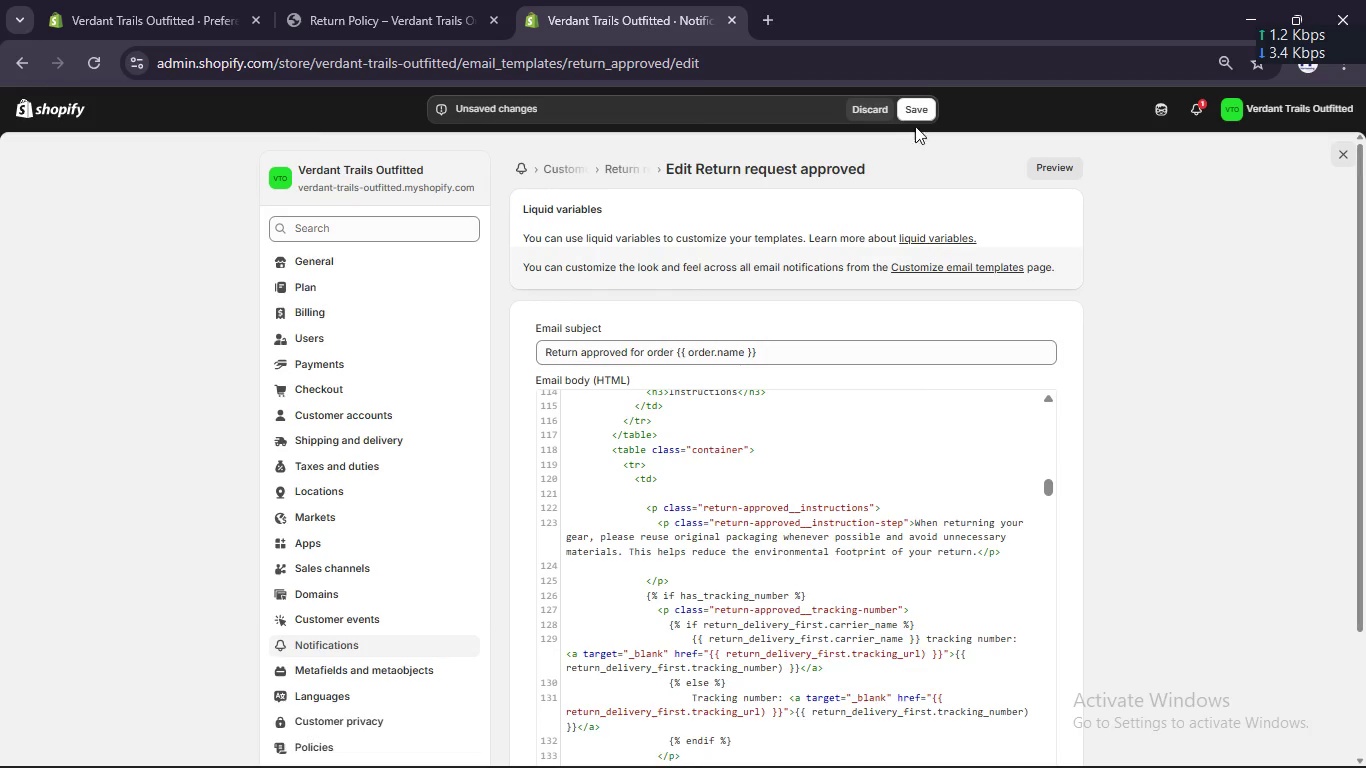 
left_click([920, 117])
 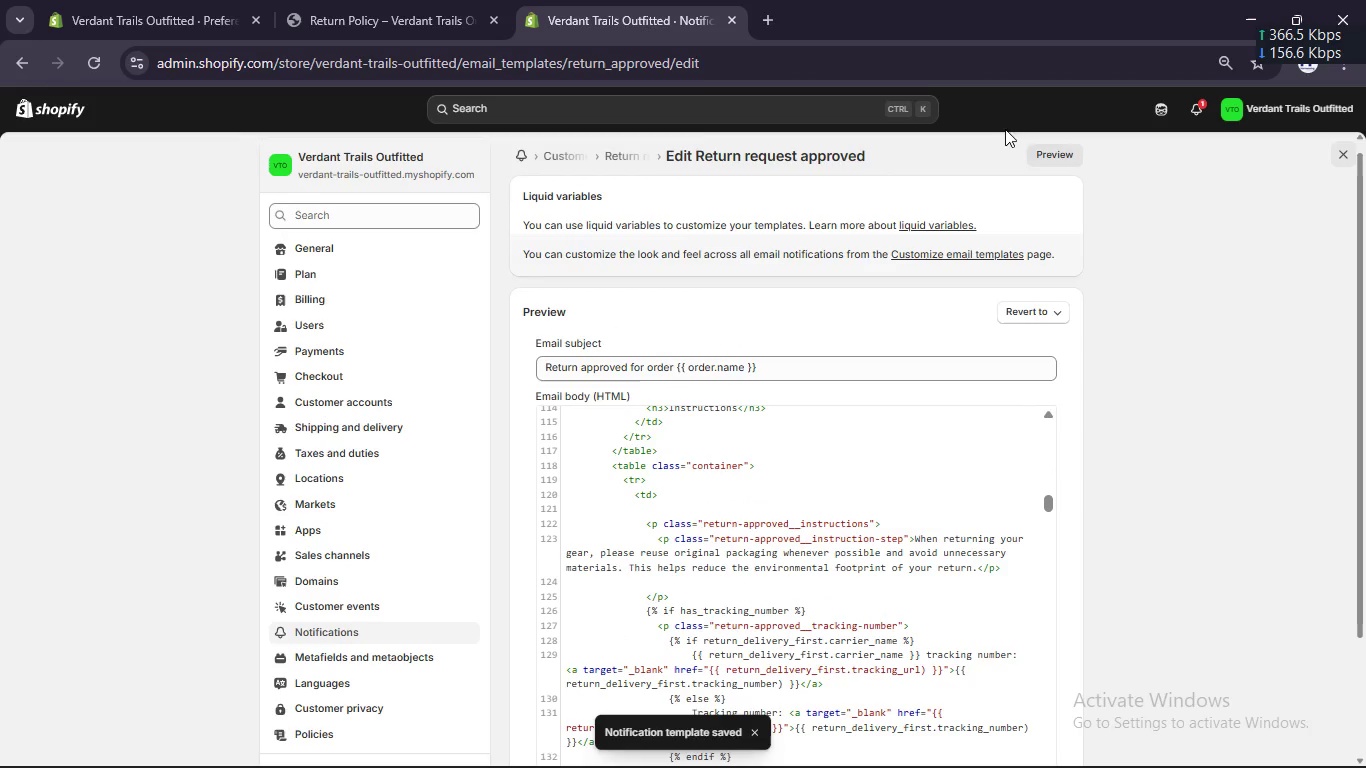 
left_click([1049, 148])
 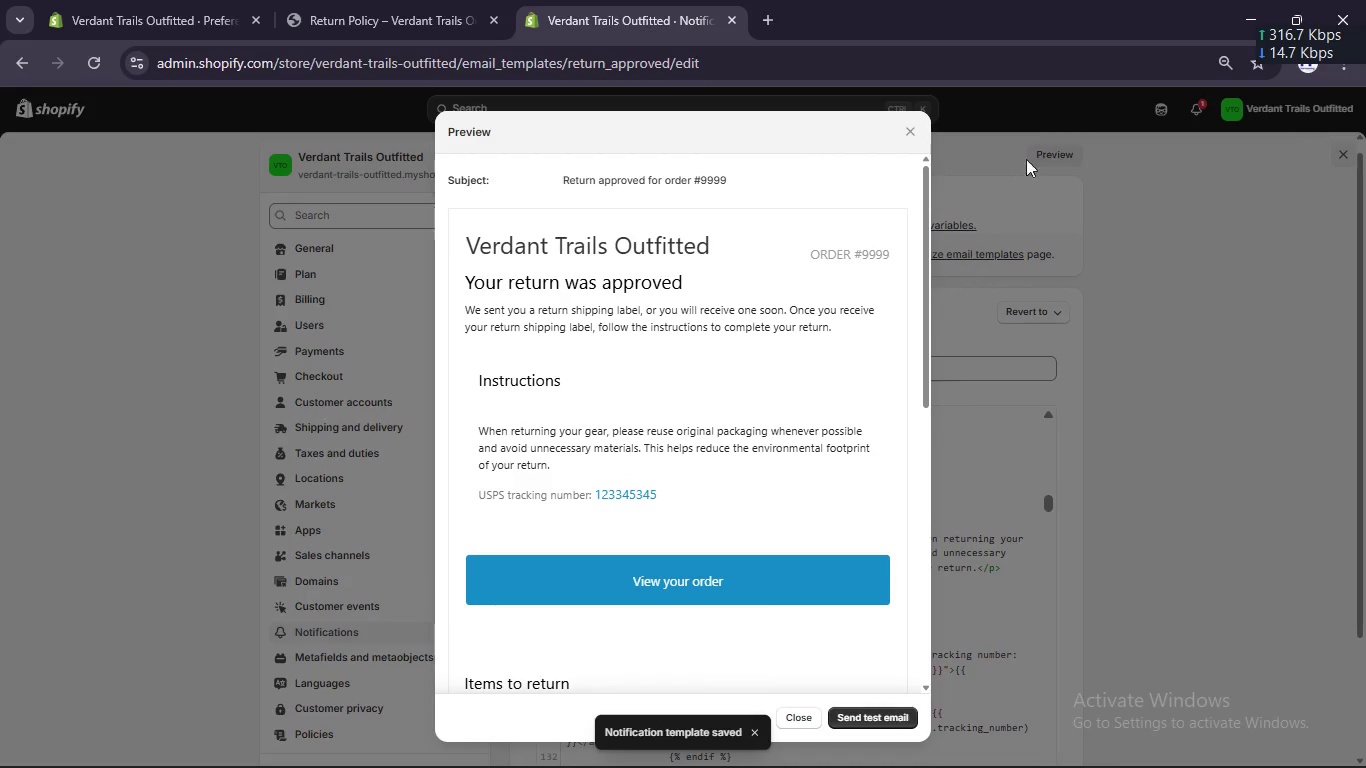 
scroll: coordinate [685, 353], scroll_direction: down, amount: 1.0
 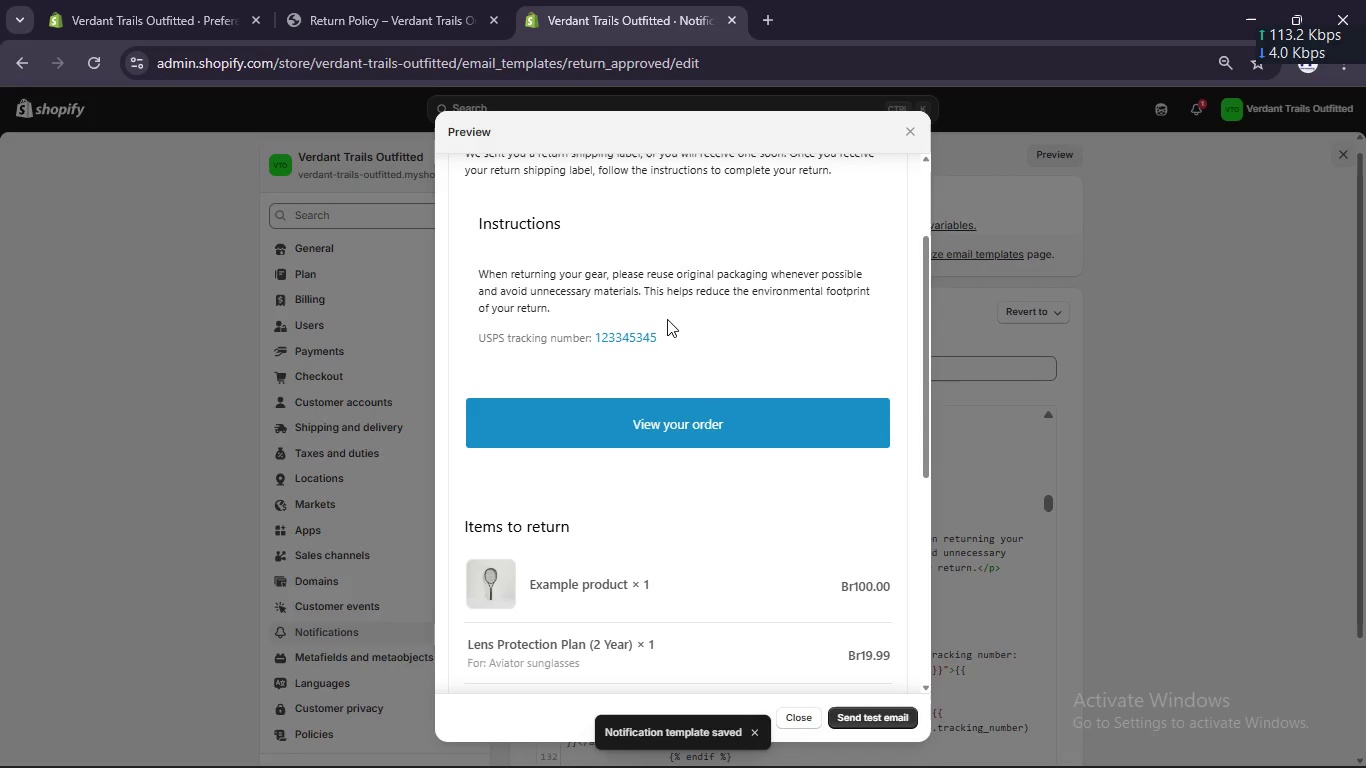 
scroll: coordinate [667, 319], scroll_direction: up, amount: 1.0
 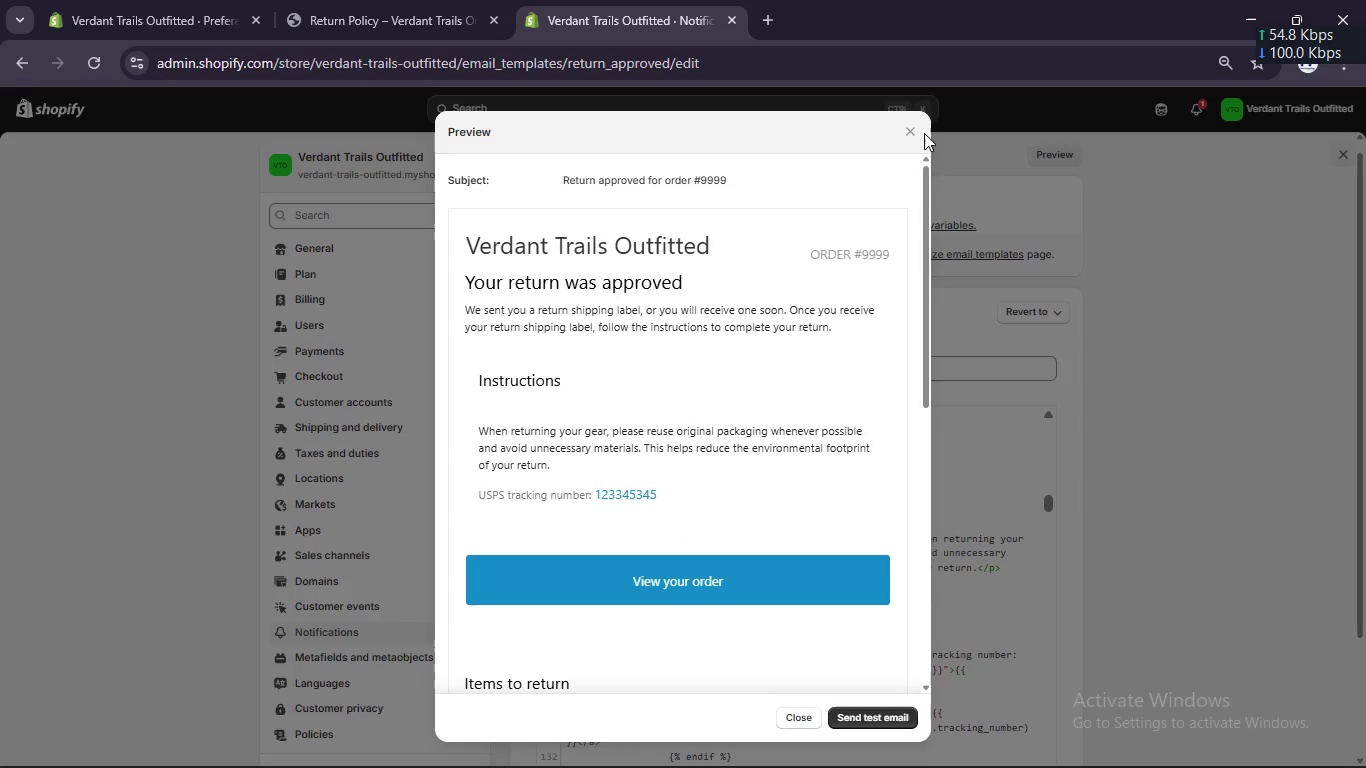 
wait(5.04)
 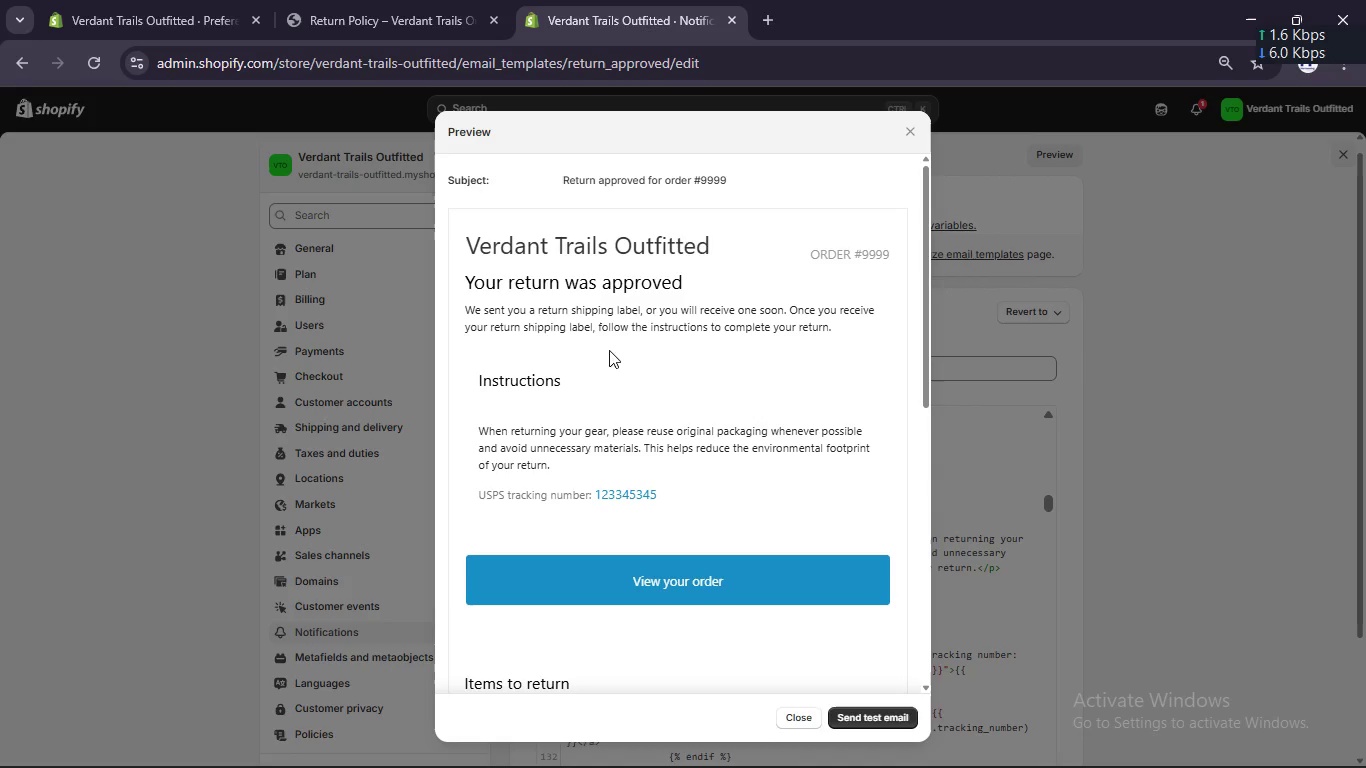 
left_click([800, 722])
 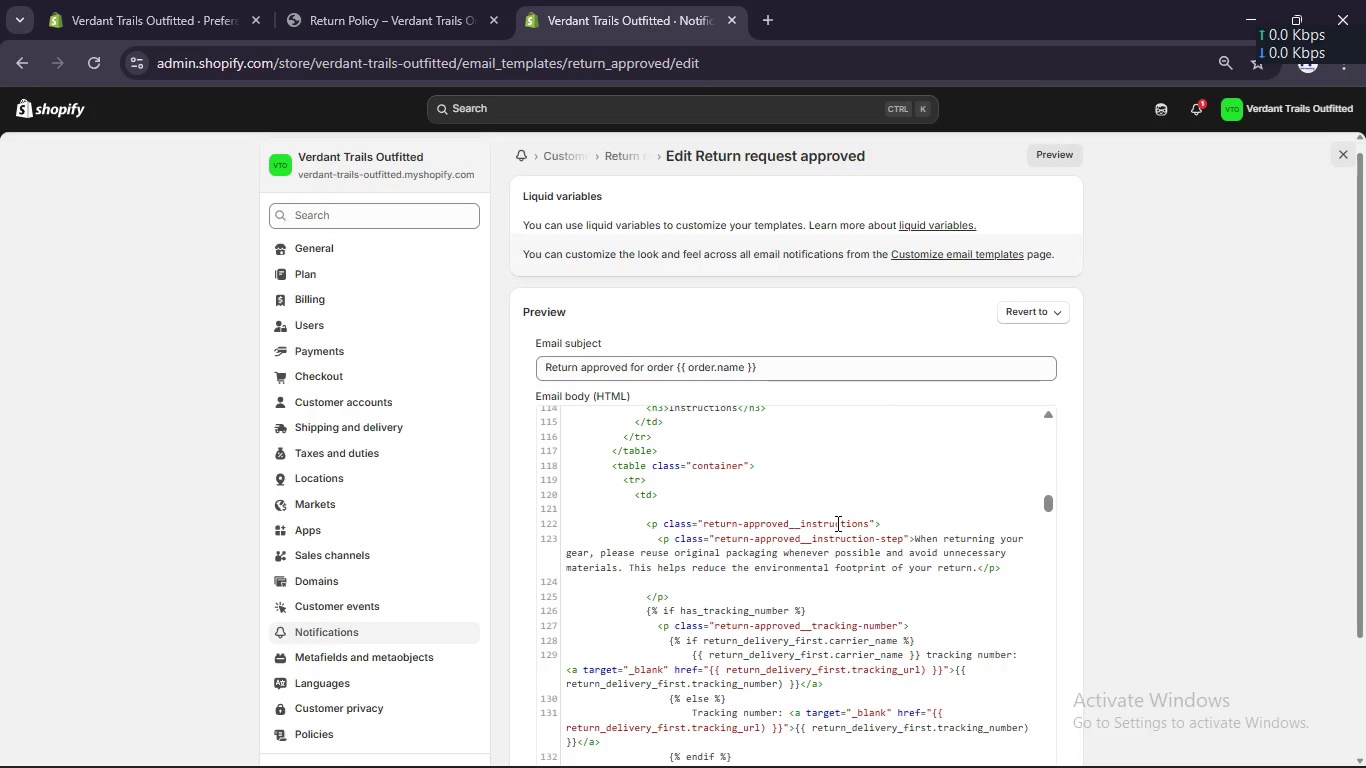 
scroll: coordinate [836, 523], scroll_direction: none, amount: 0.0
 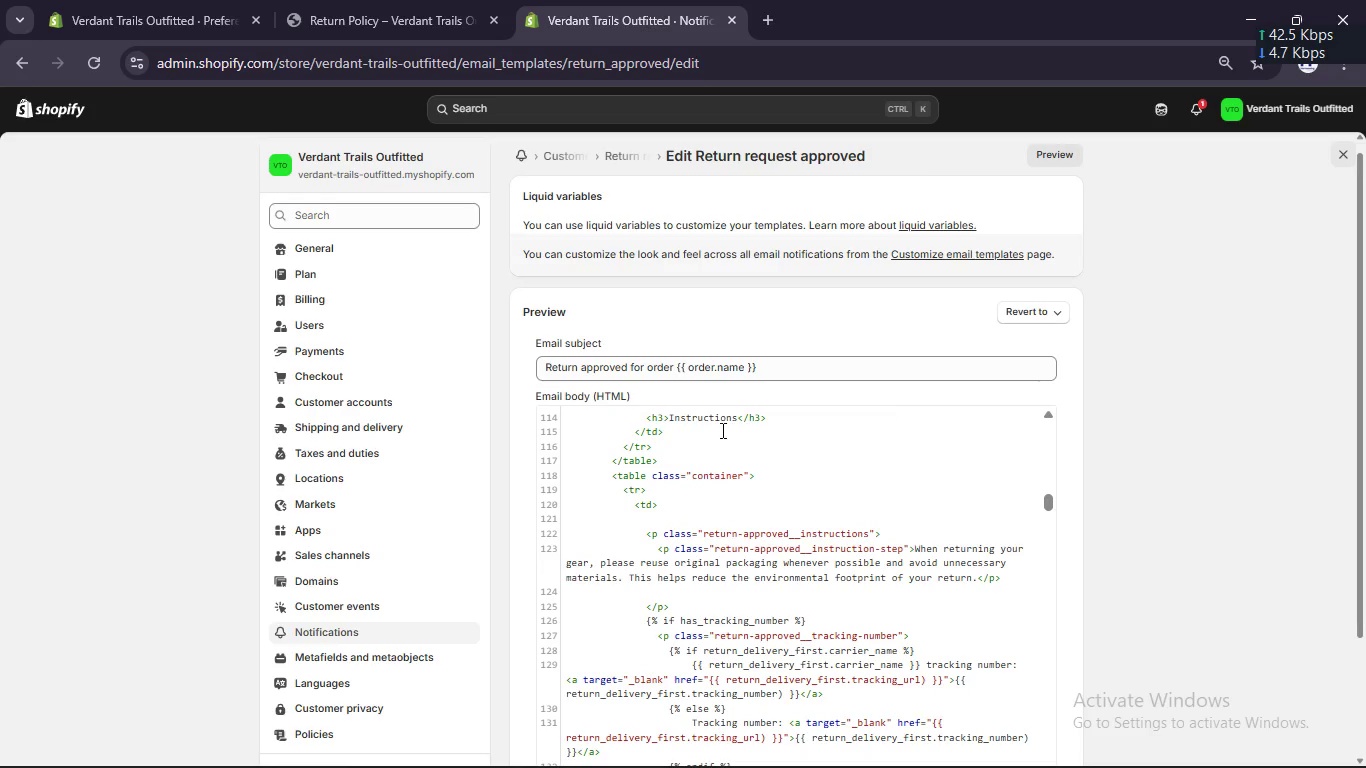 
left_click([716, 418])
 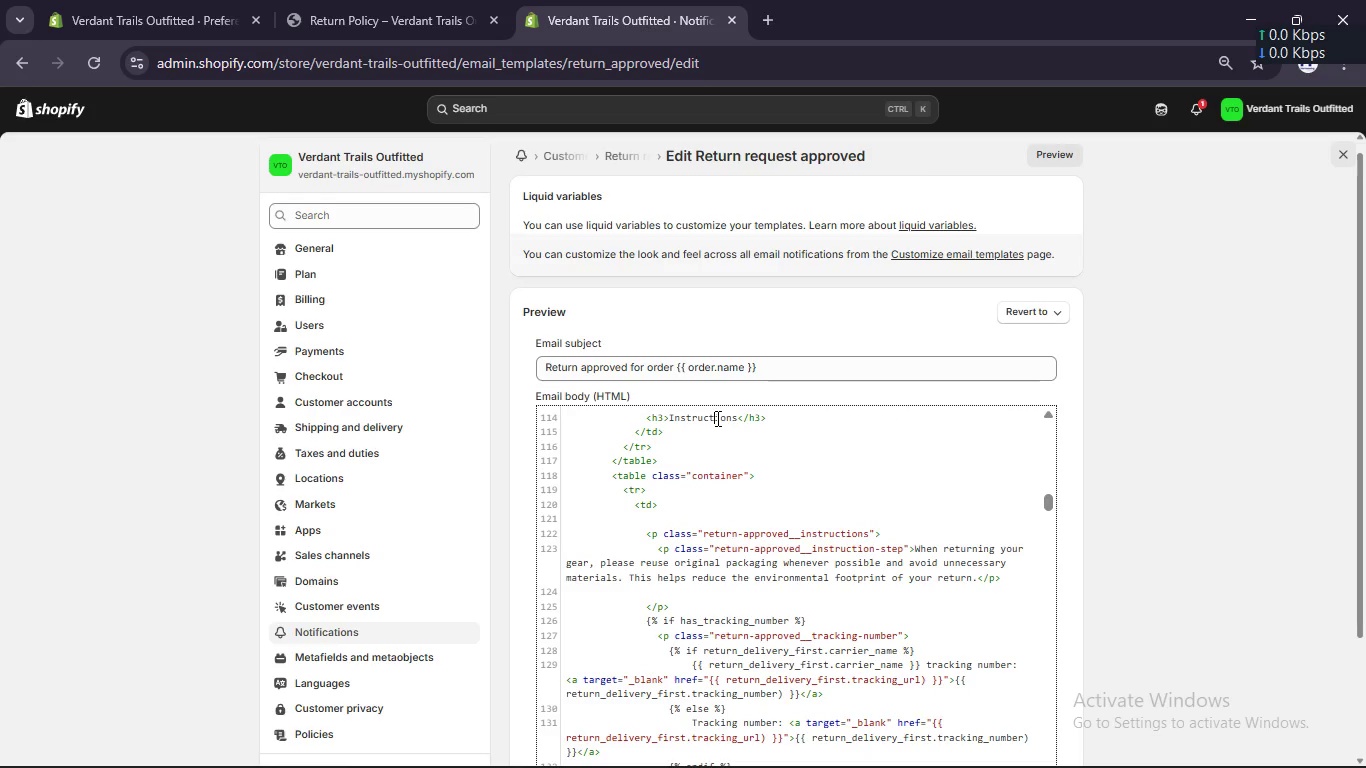 
double_click([716, 418])
 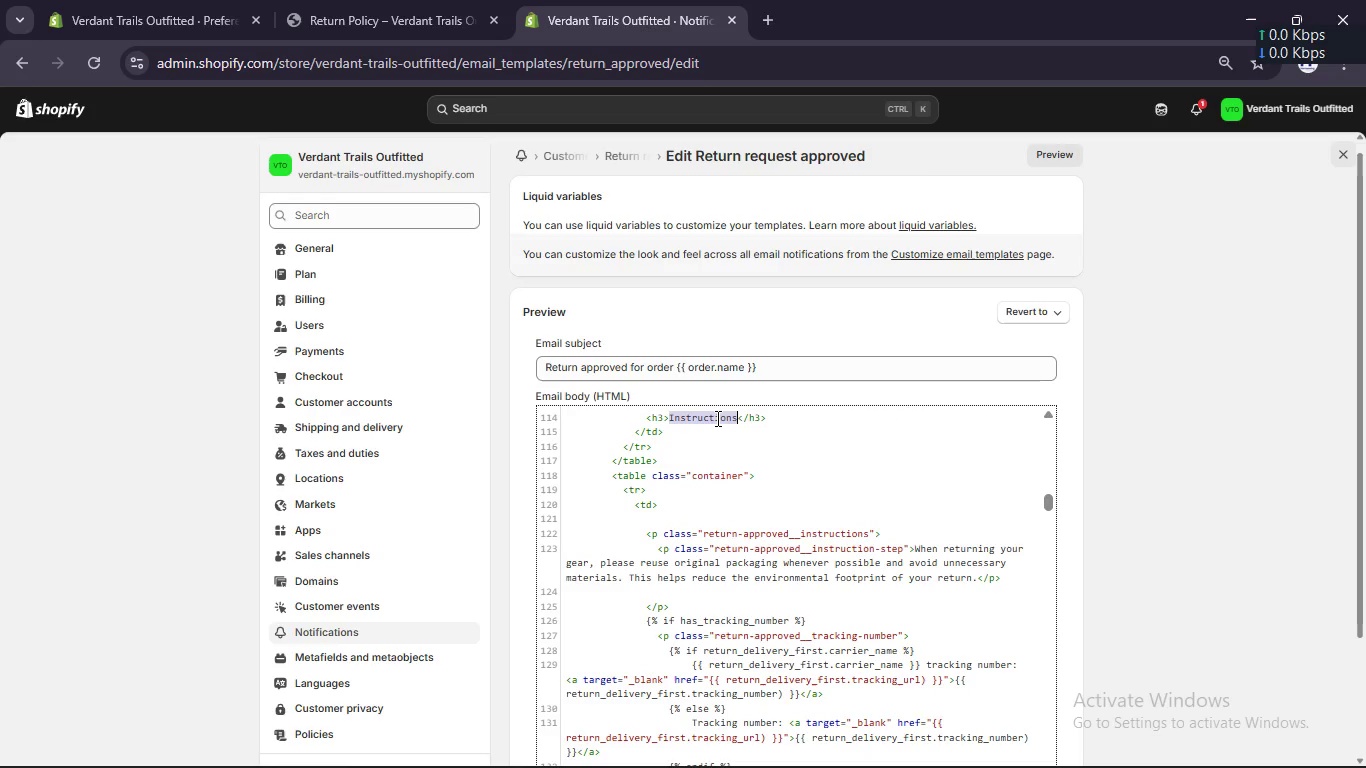 
type(Sustainable Packing Tip)
 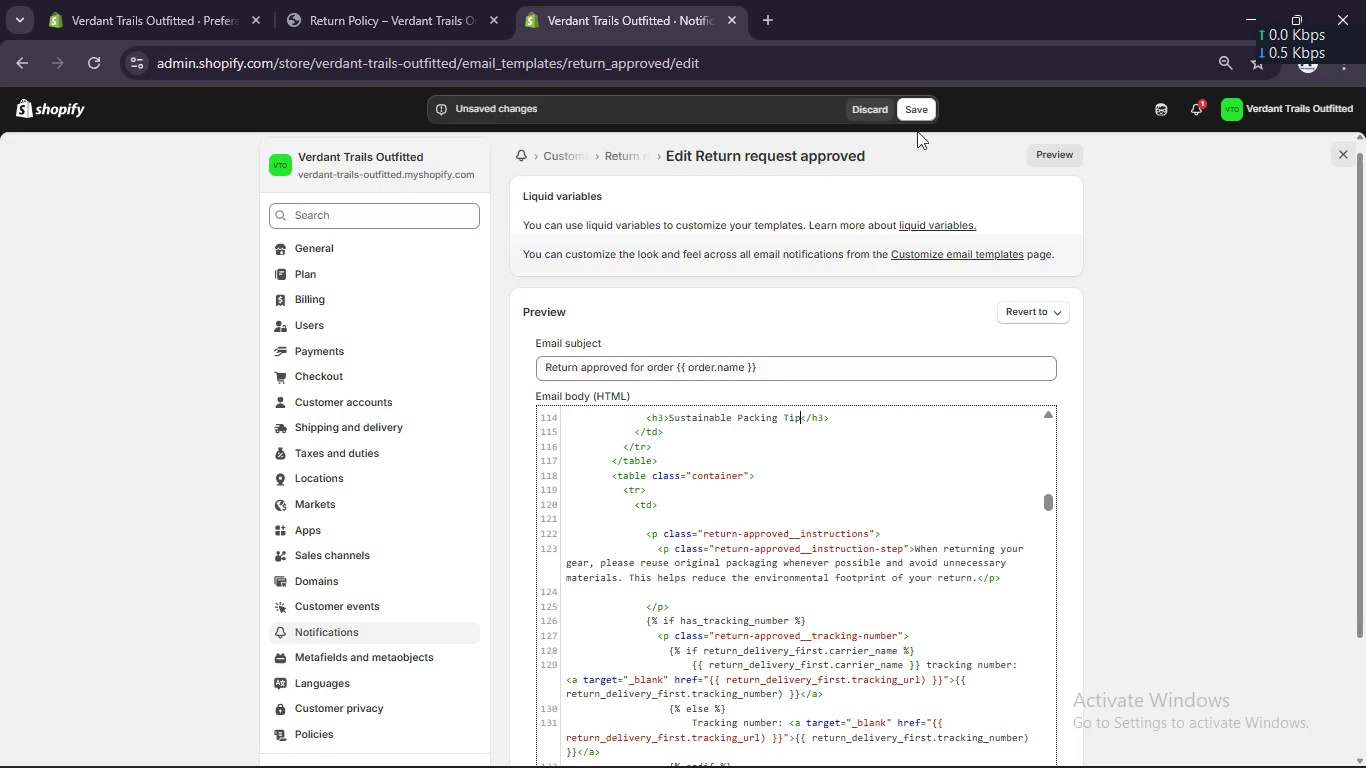 
left_click([918, 108])
 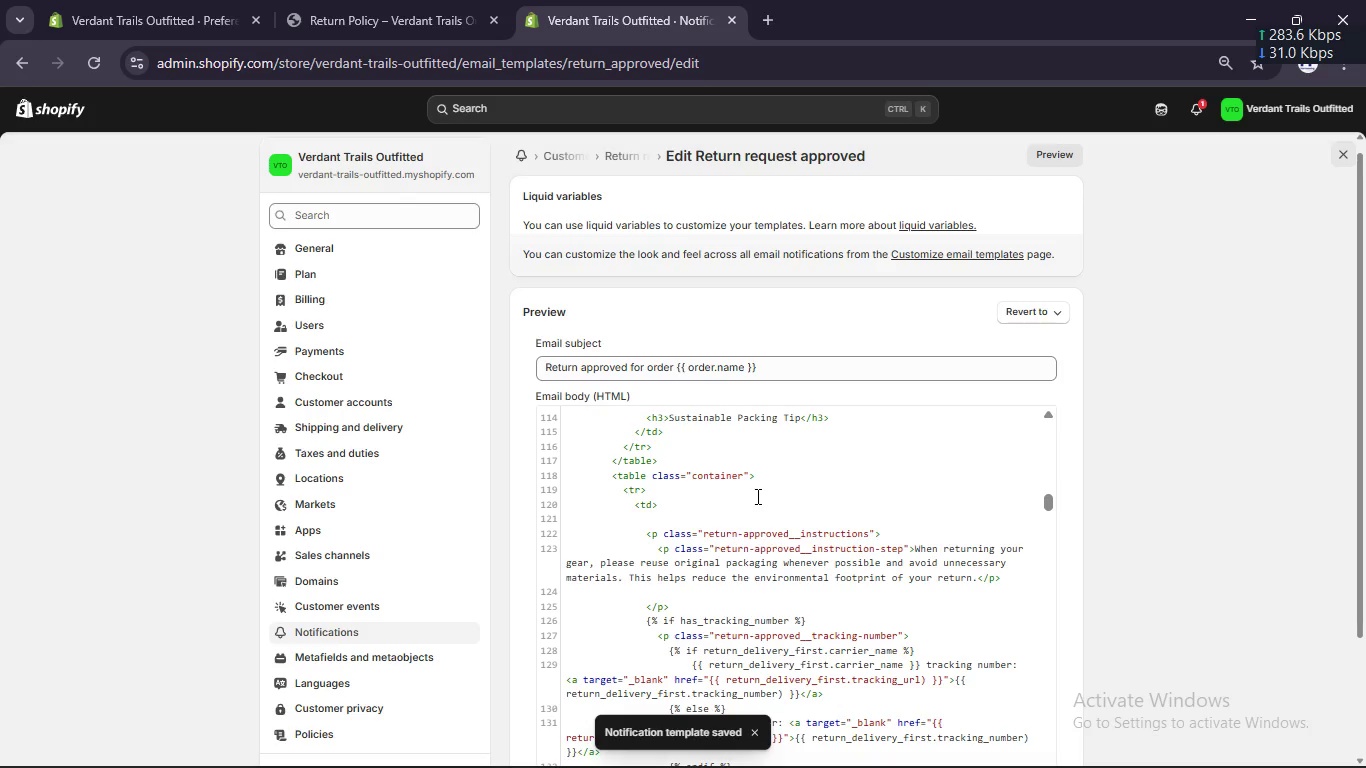 
scroll: coordinate [756, 496], scroll_direction: up, amount: 1.0
 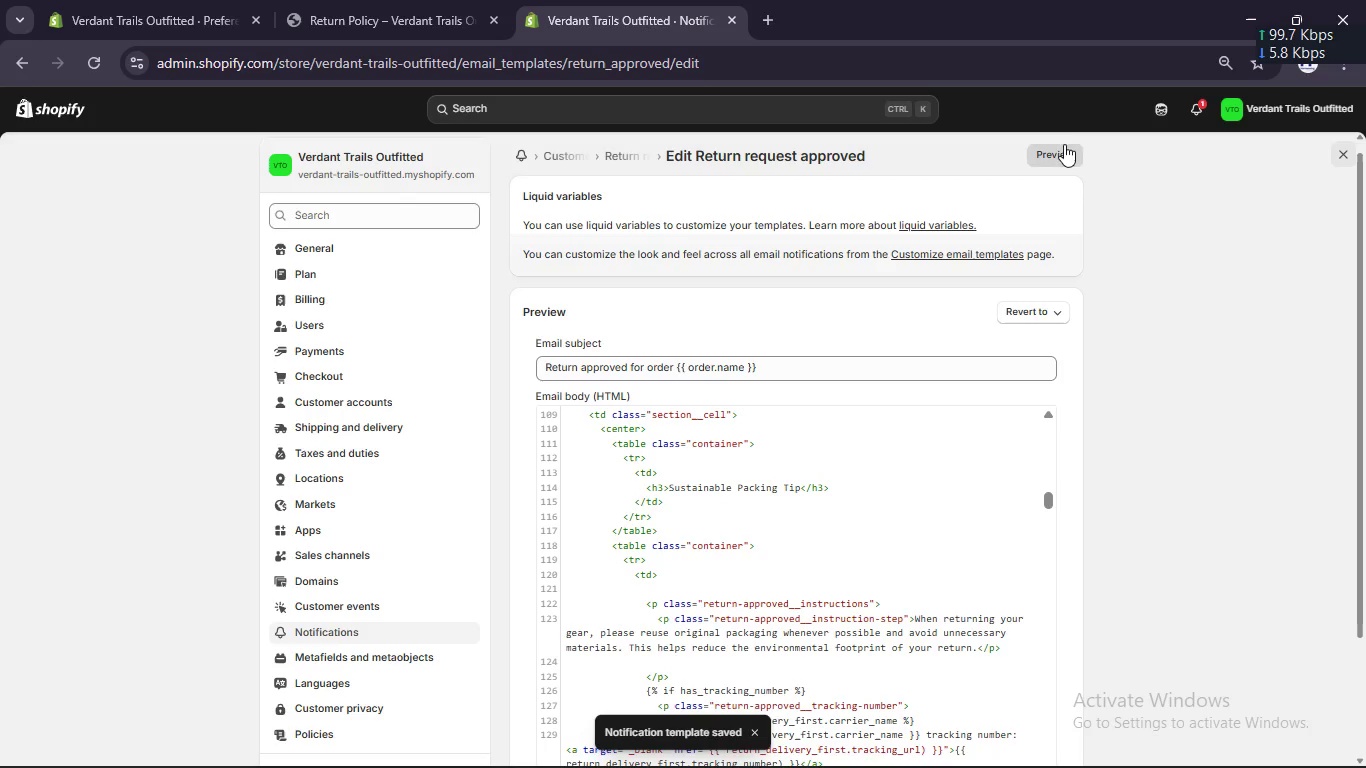 
left_click([1063, 148])
 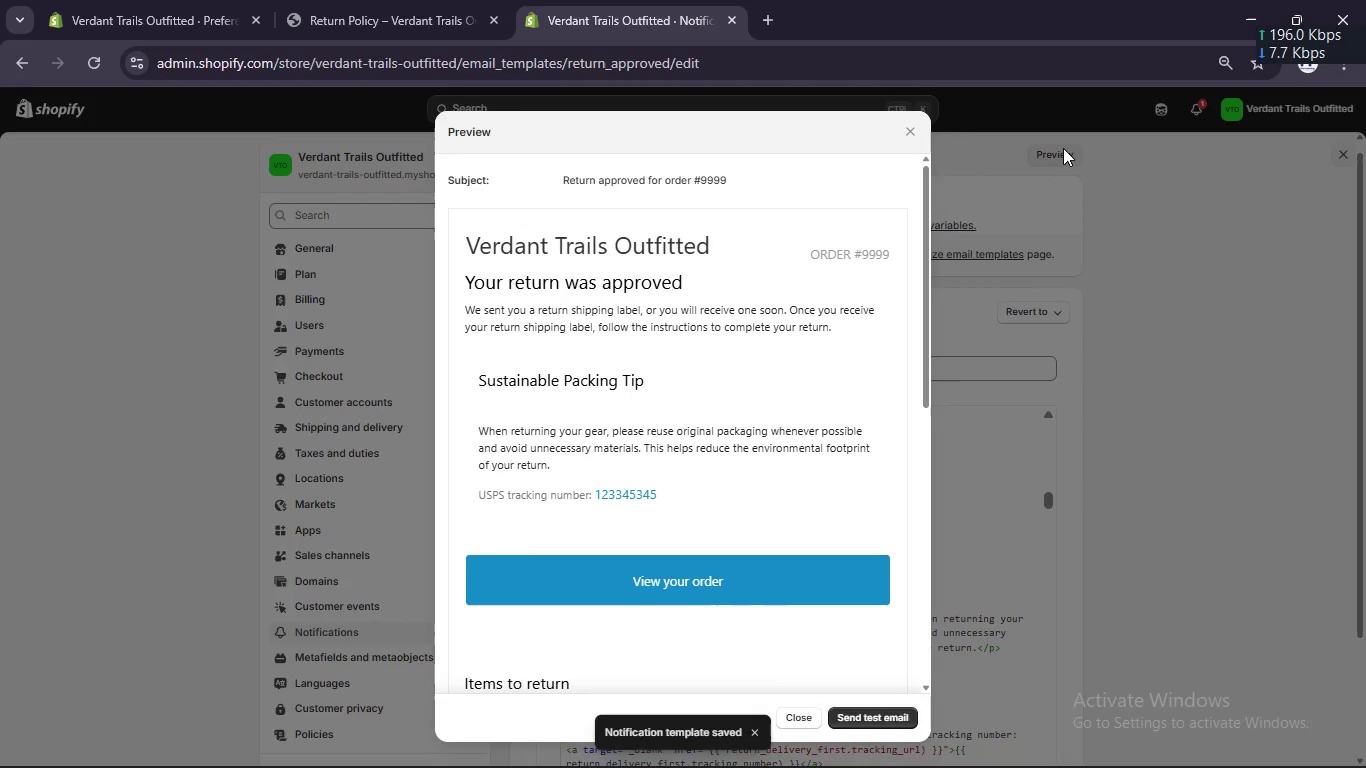 
key(Meta+Shift+S)
 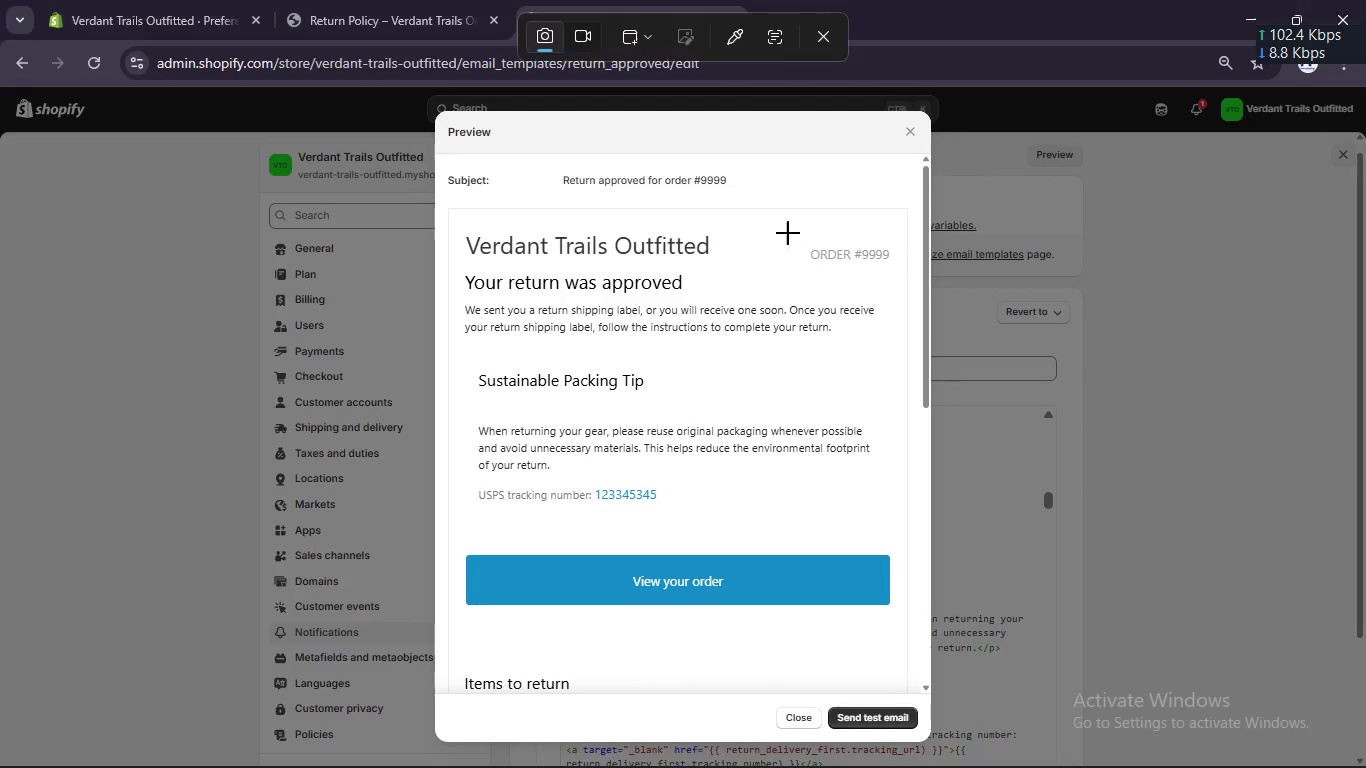 
left_click([782, 237])
 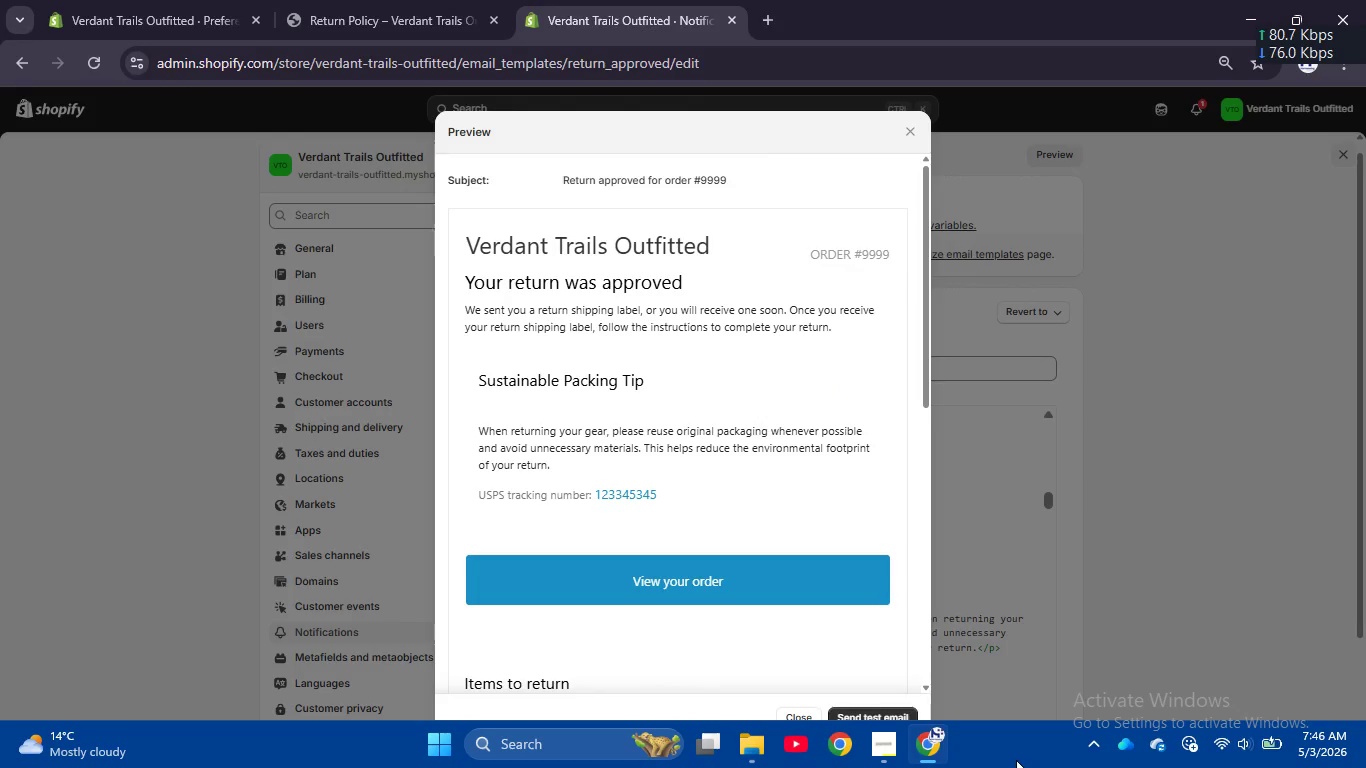 
left_click([880, 741])